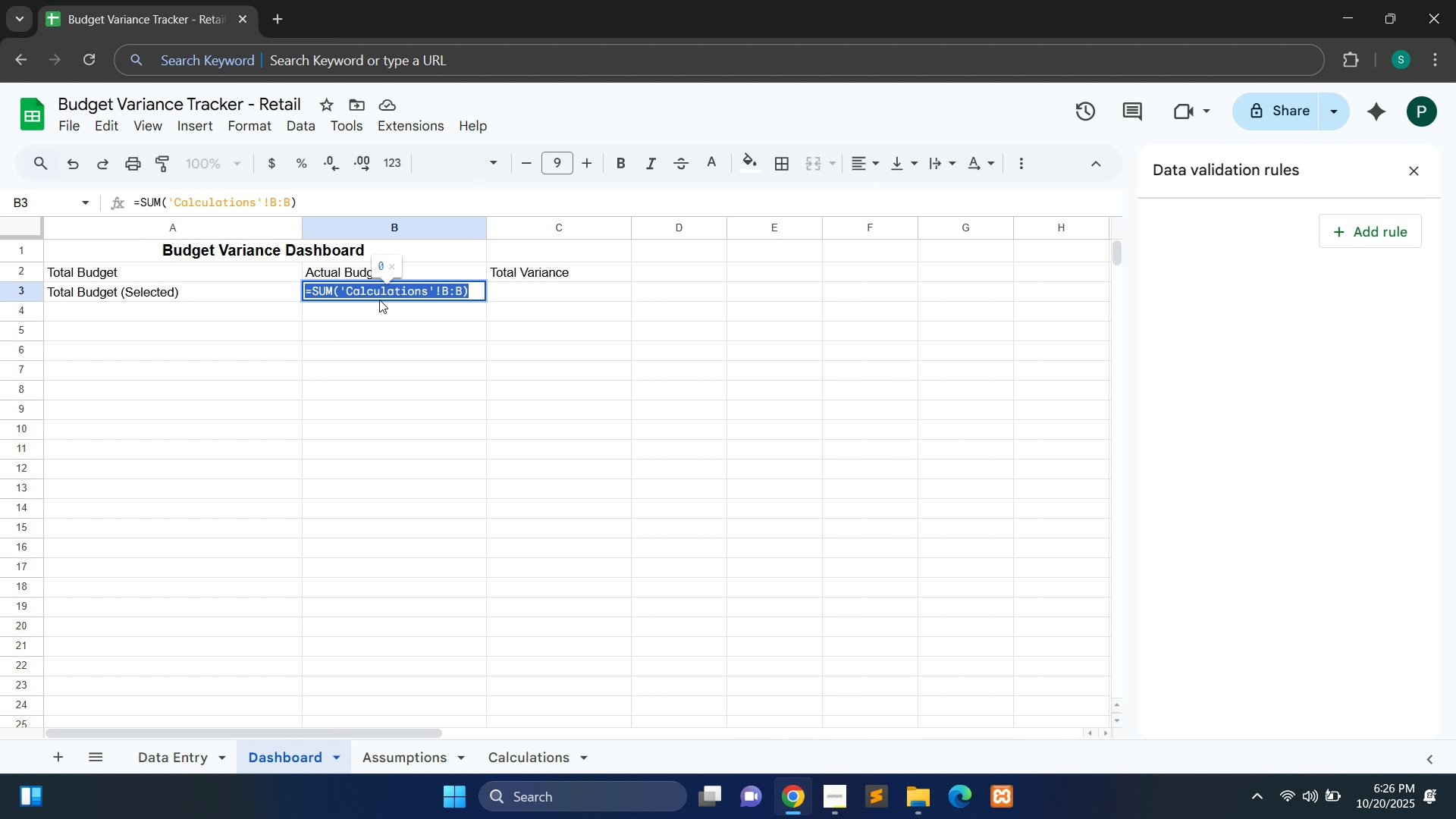 
key(Control+C)
 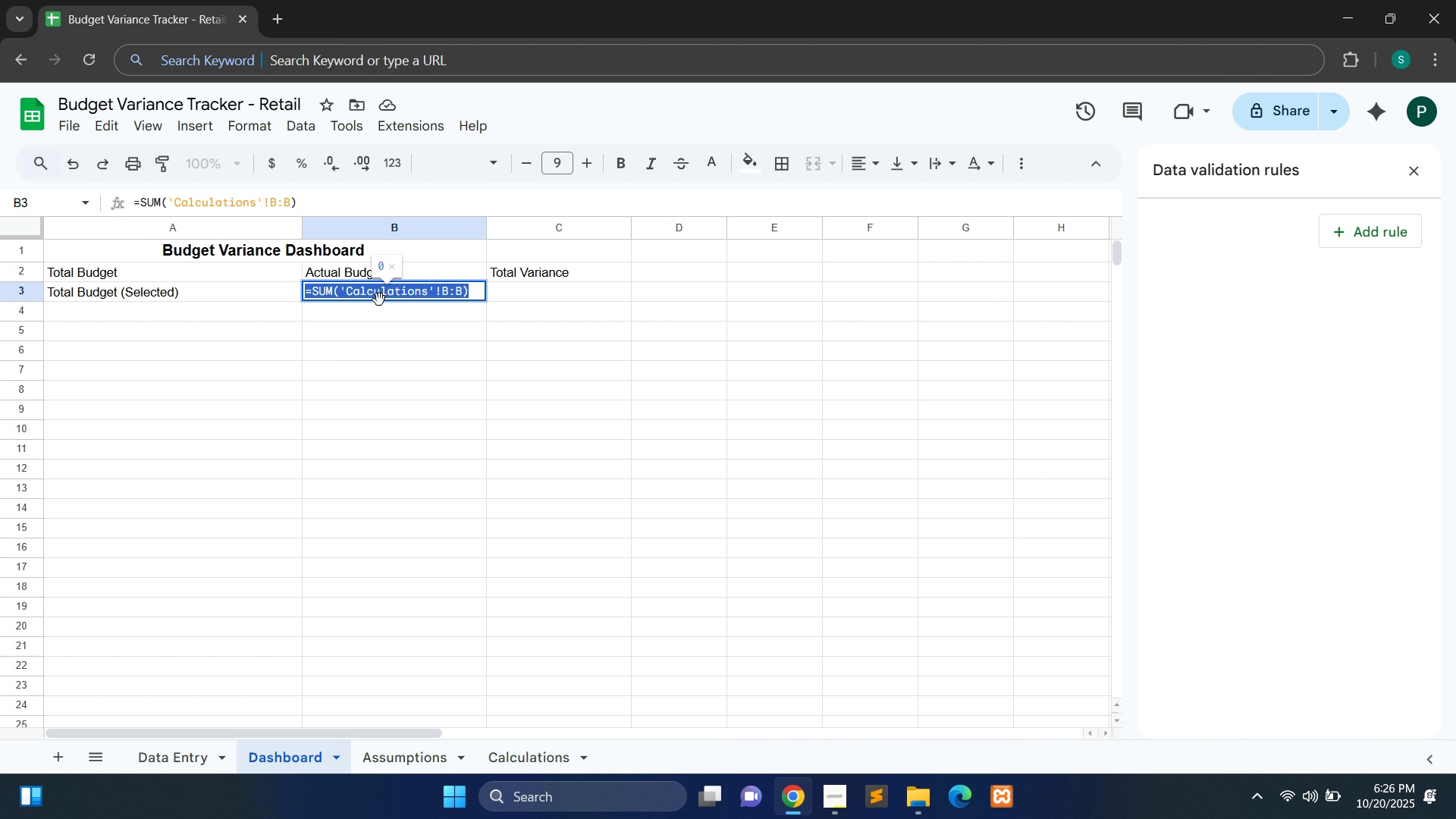 
key(Enter)
 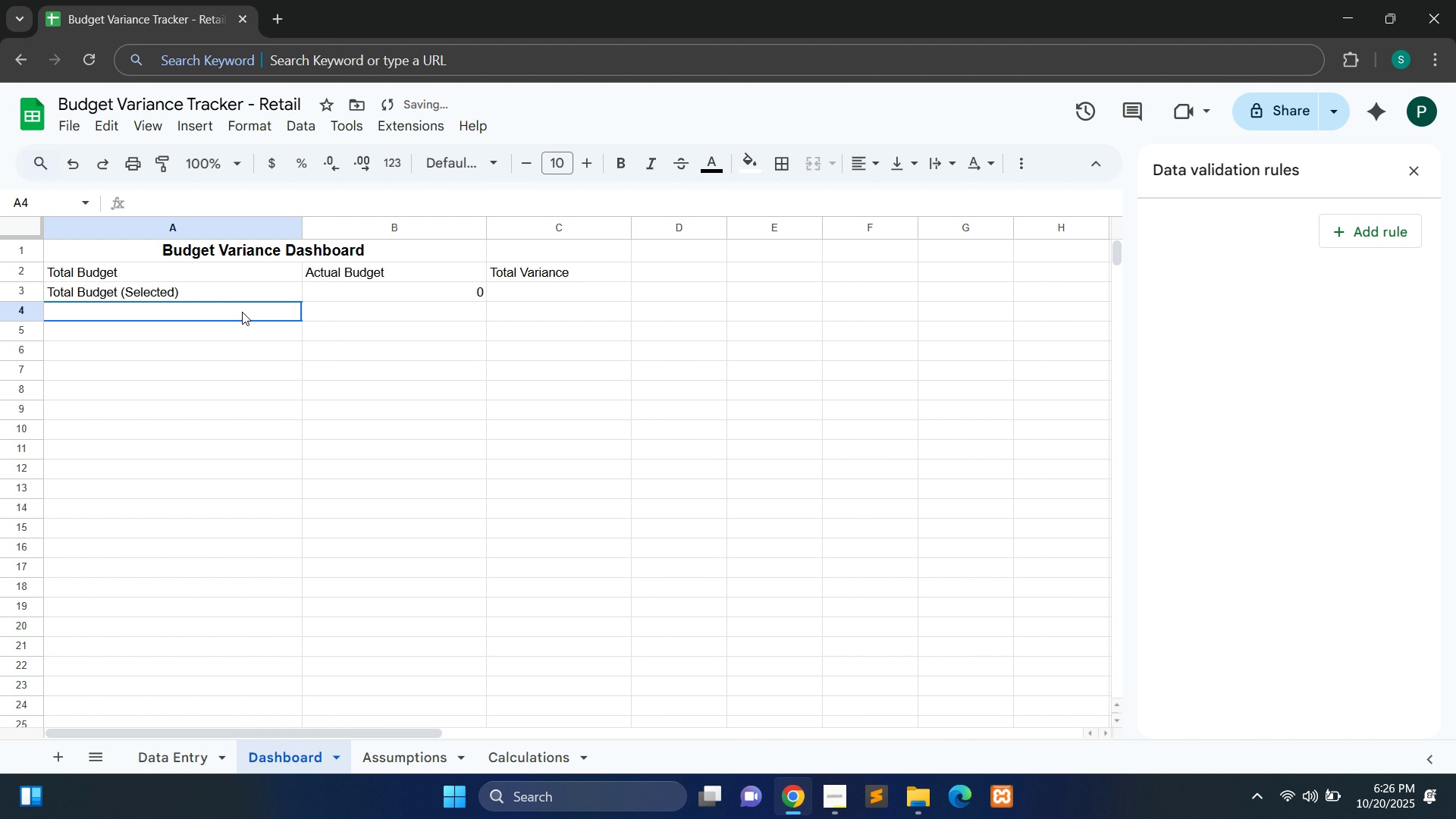 
double_click([242, 312])
 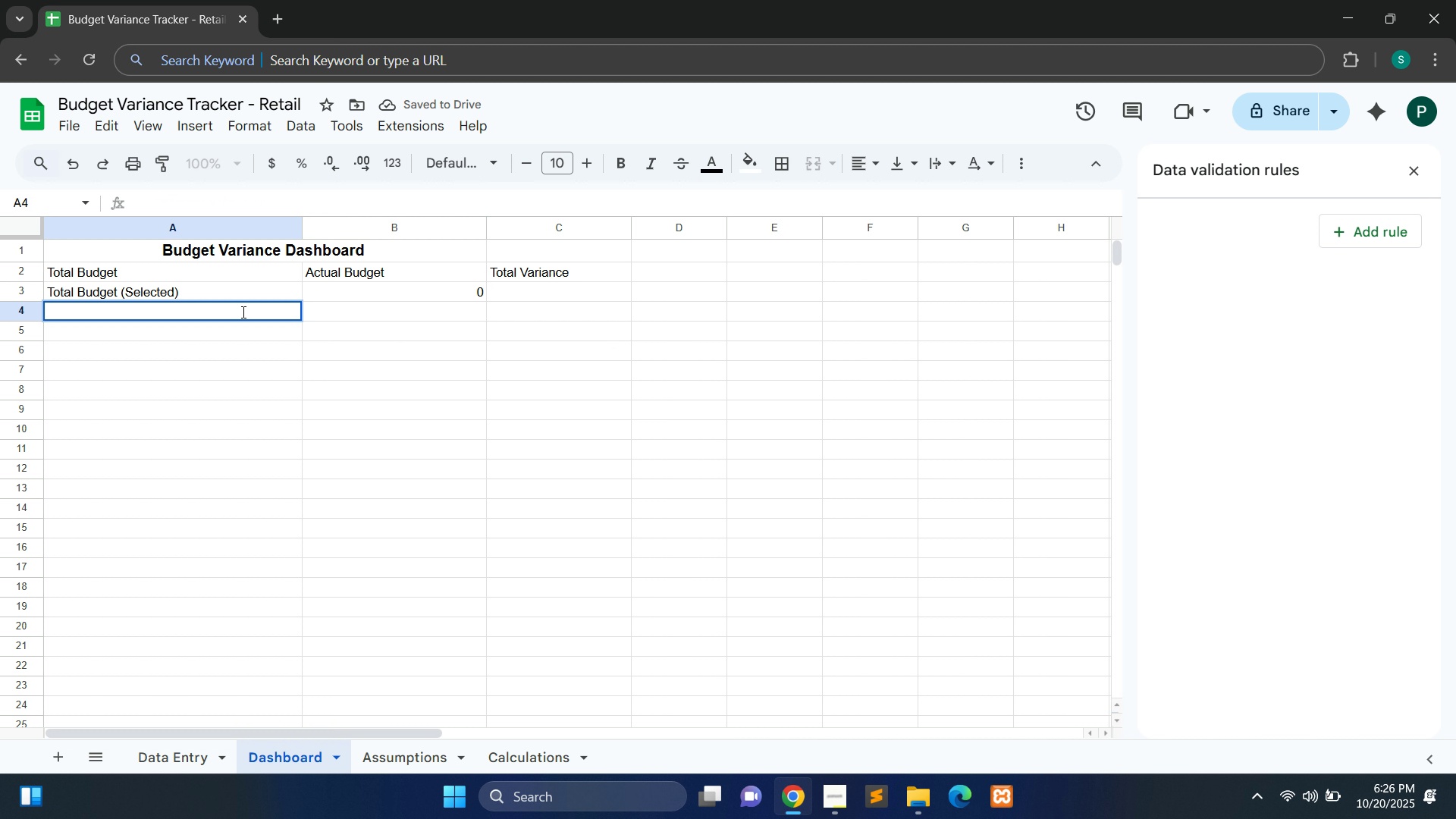 
type(Tota;)
key(Backspace)
type(l Actual (Se;)
key(Backspace)
type(lected))
 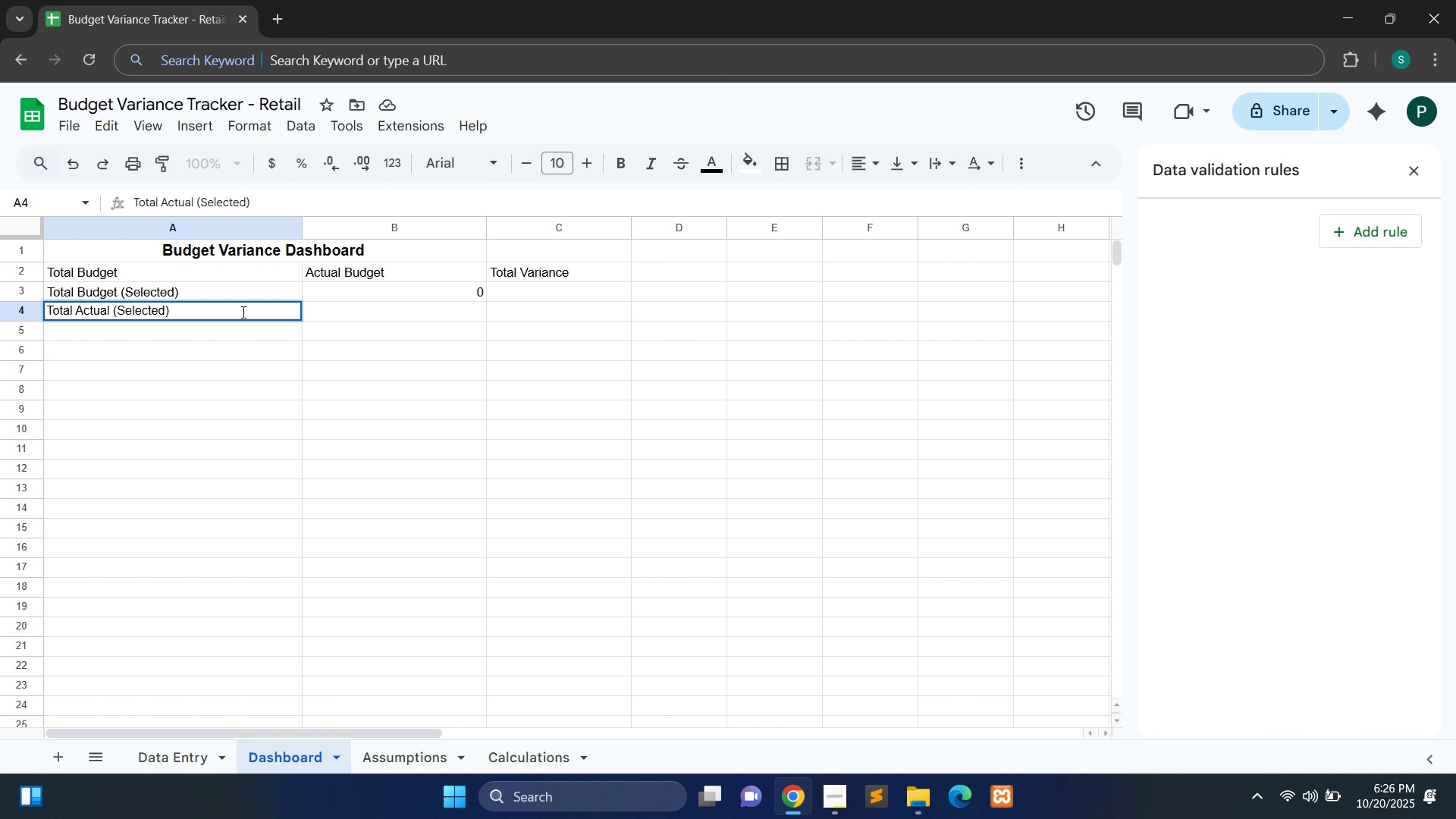 
double_click([326, 312])
 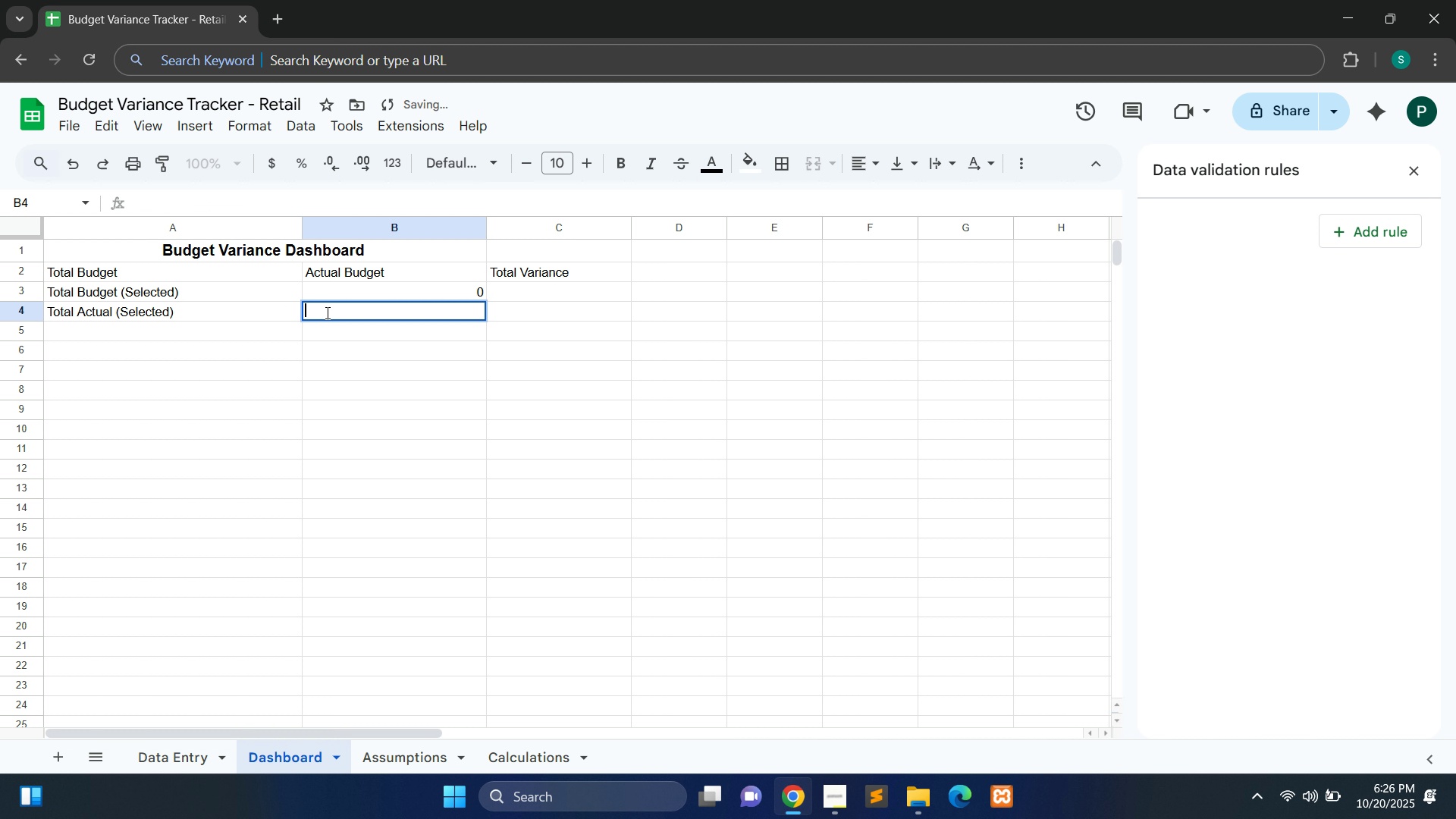 
hold_key(key=ShiftLeft, duration=0.56)
 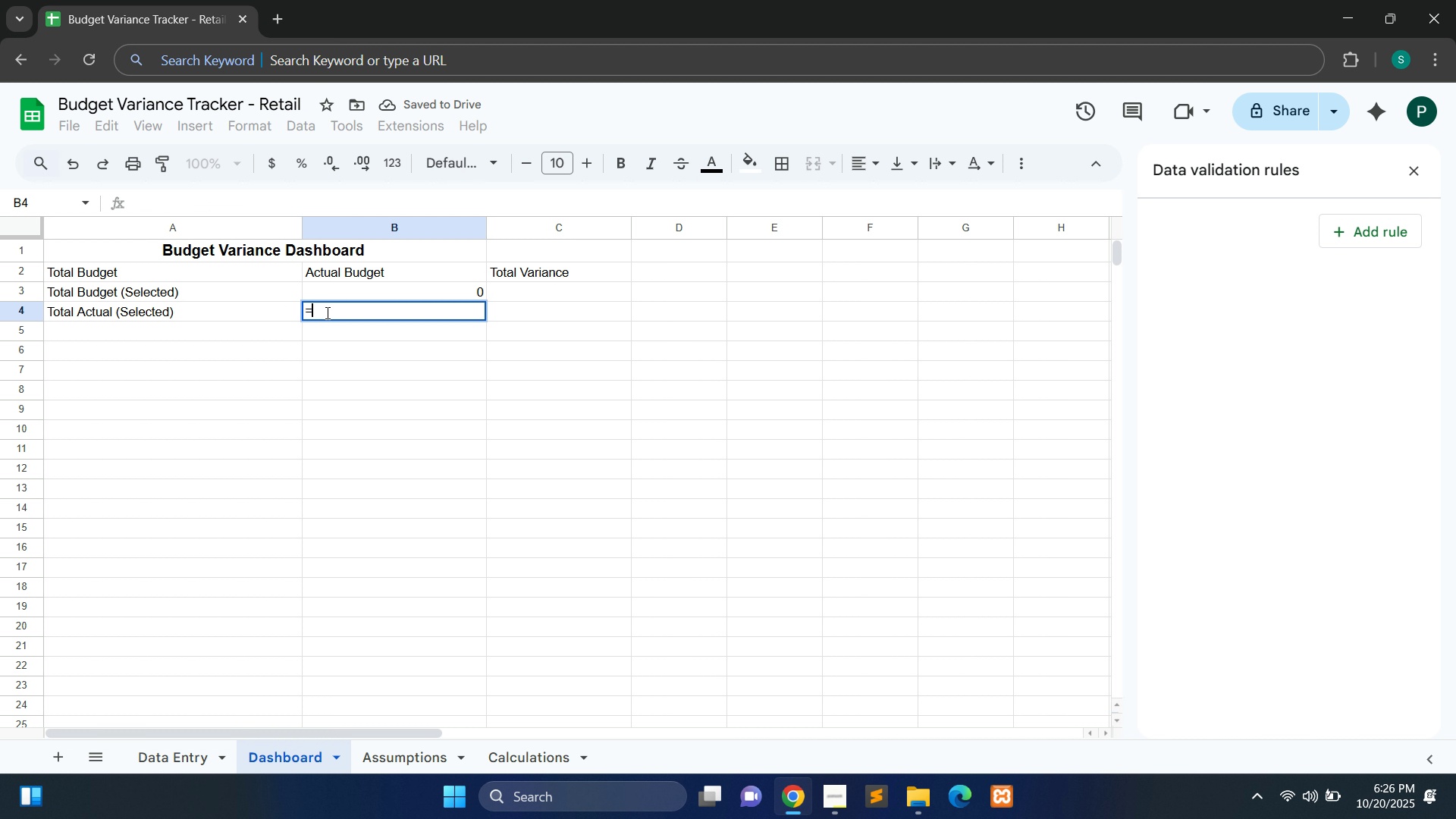 
type(=SUM('Calculations')
 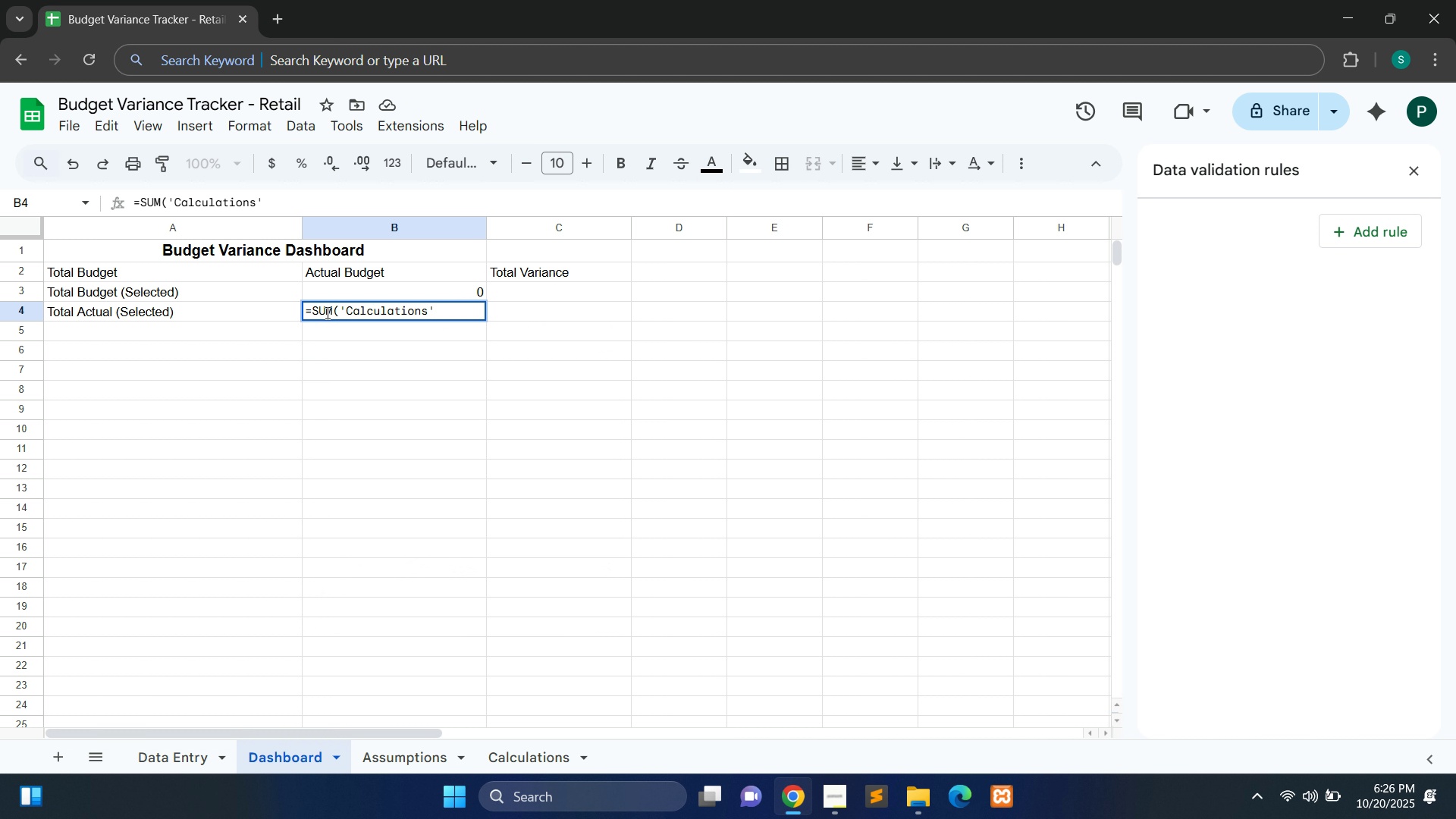 
hold_key(key=ShiftLeft, duration=0.57)
 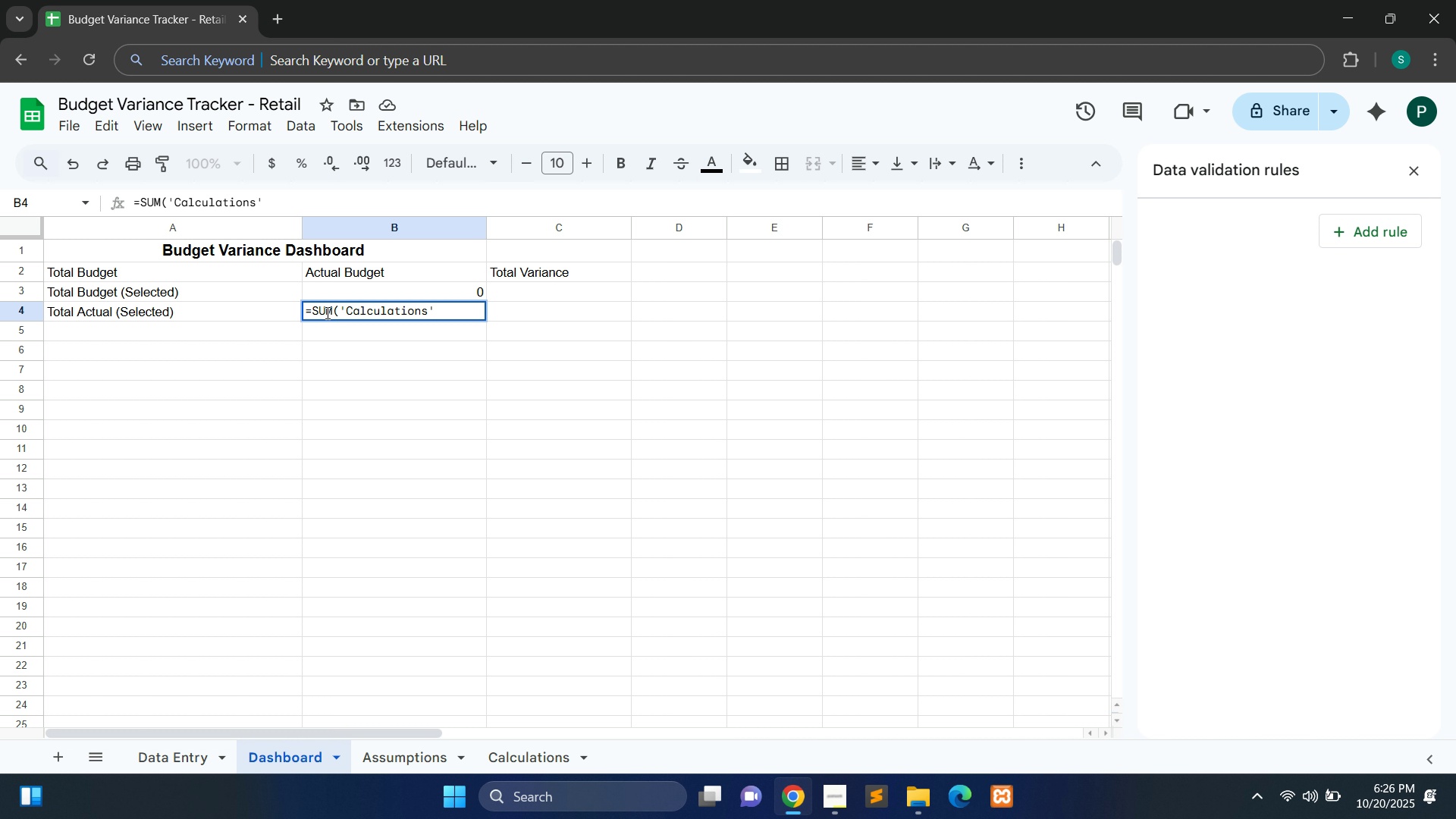 
type(!C:C))
 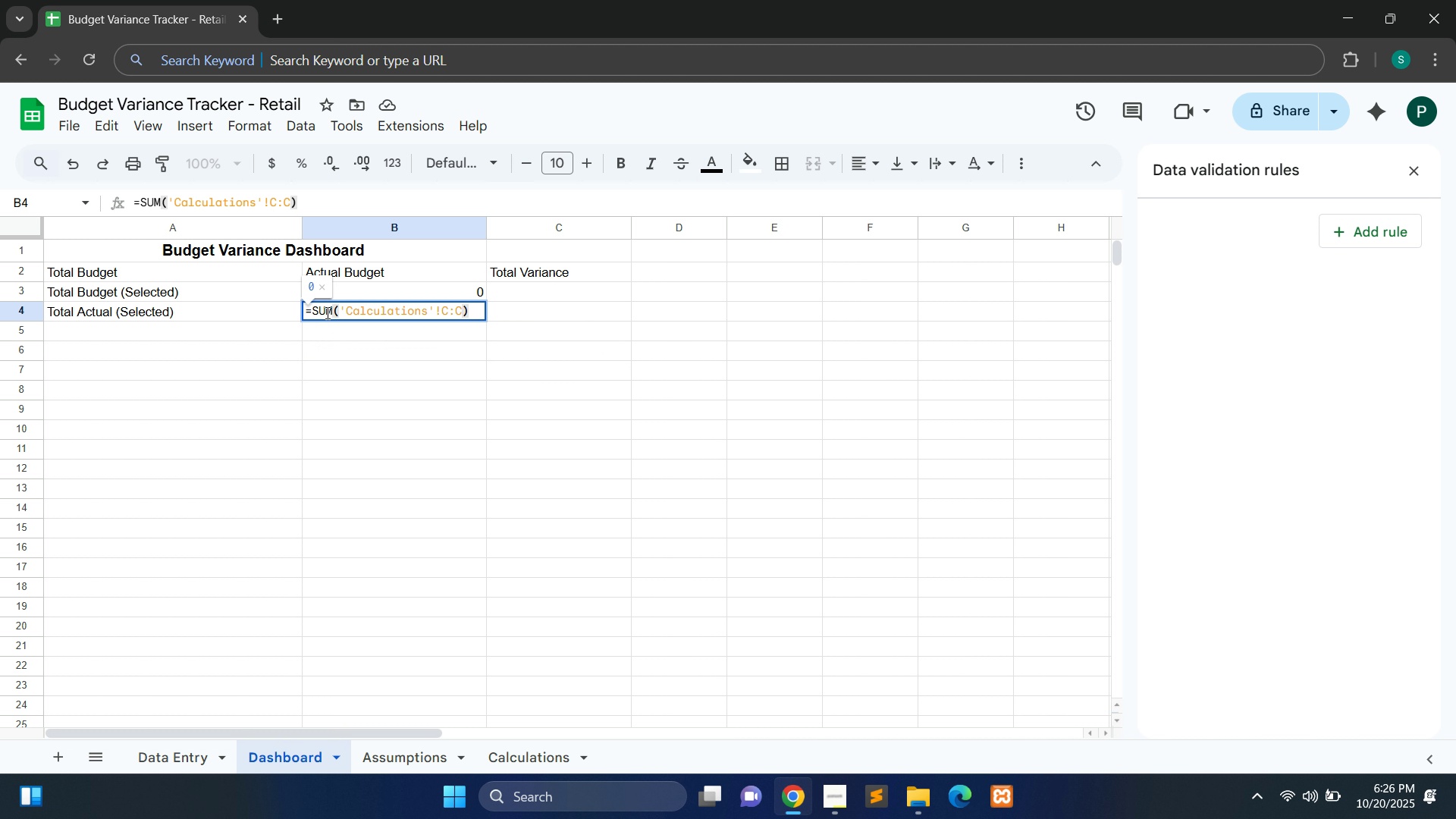 
key(Control+A)
 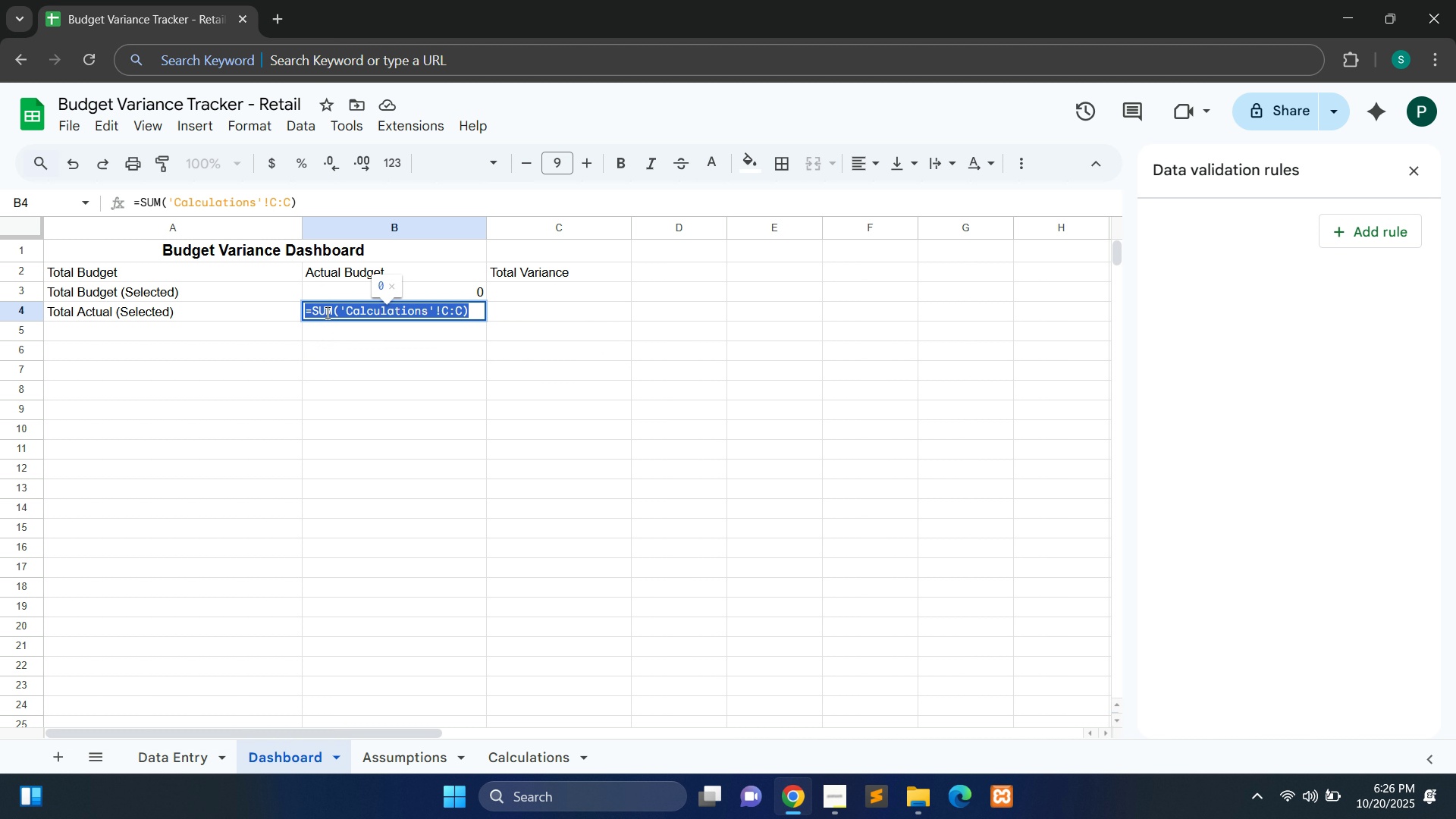 
key(Control+C)
 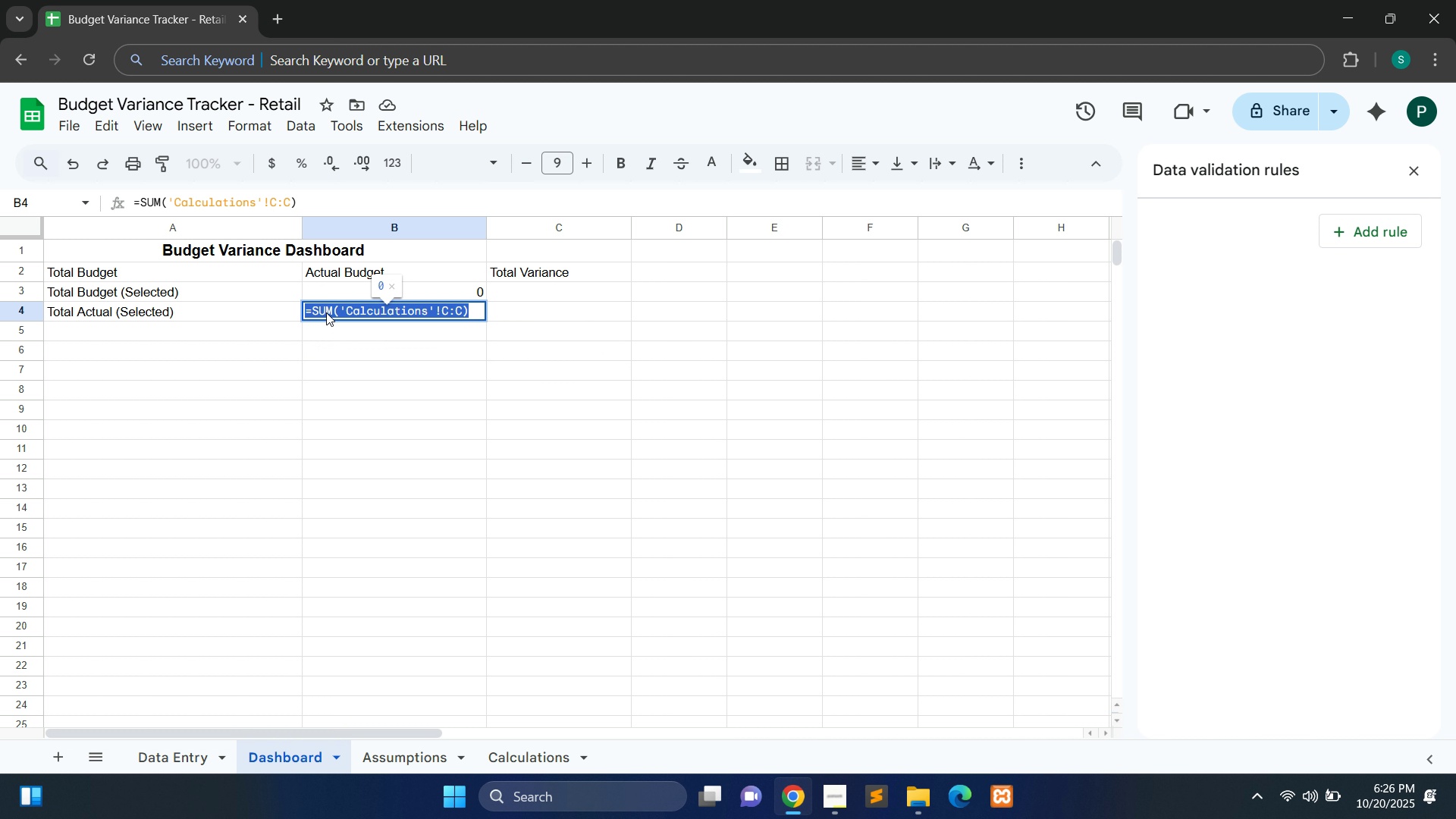 
key(Enter)
 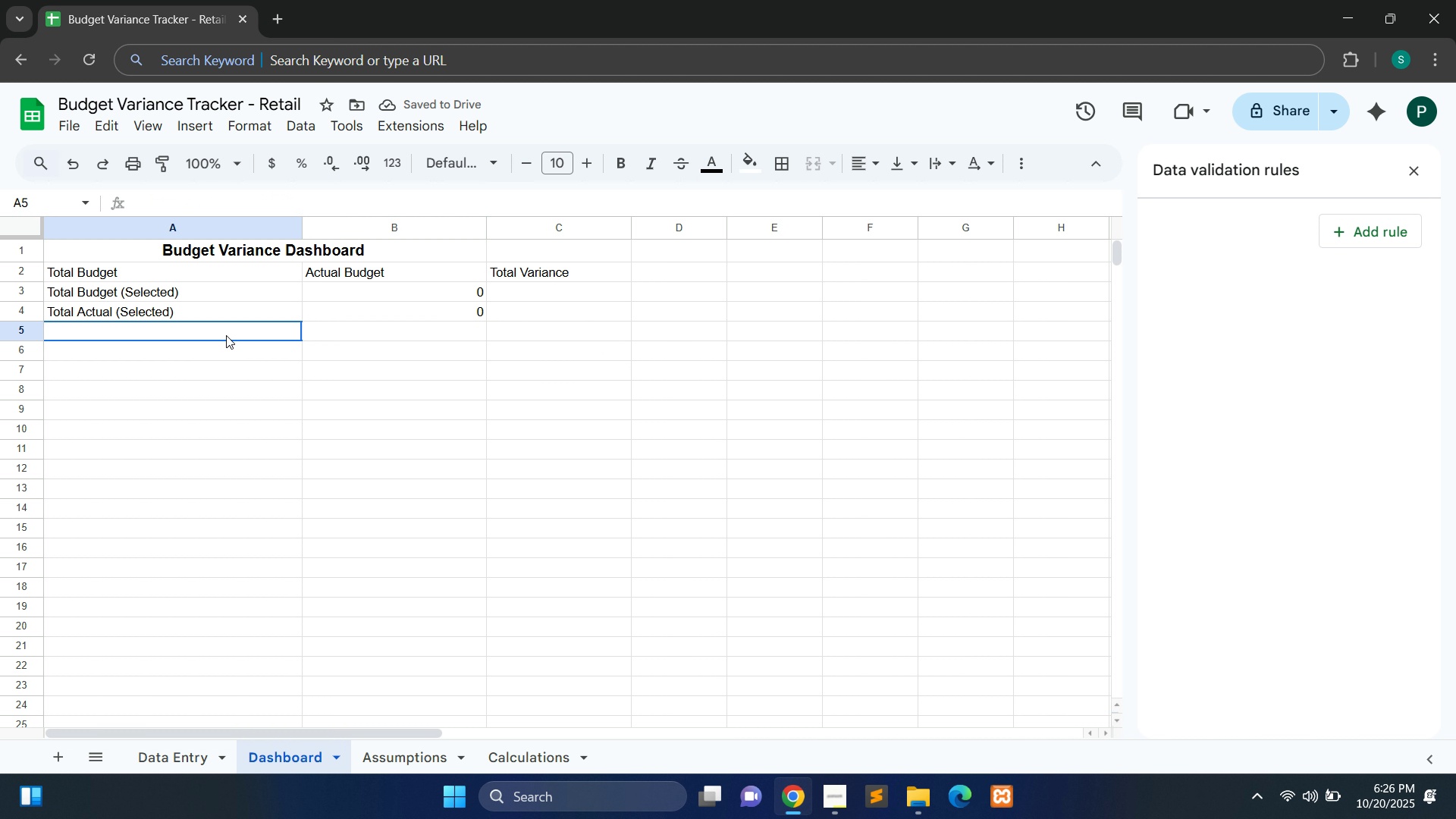 
double_click([226, 335])
 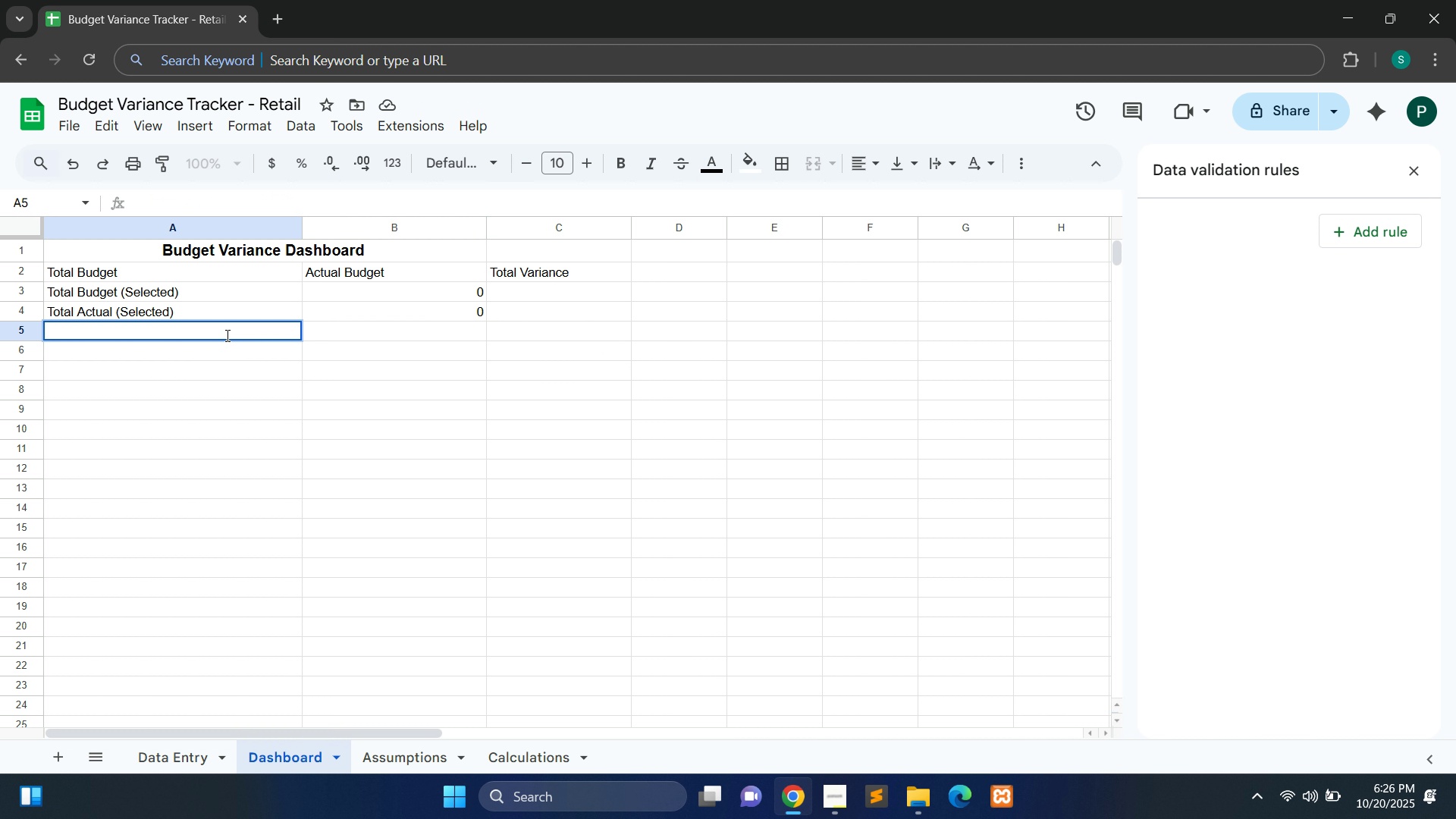 
hold_key(key=ShiftLeft, duration=0.3)
 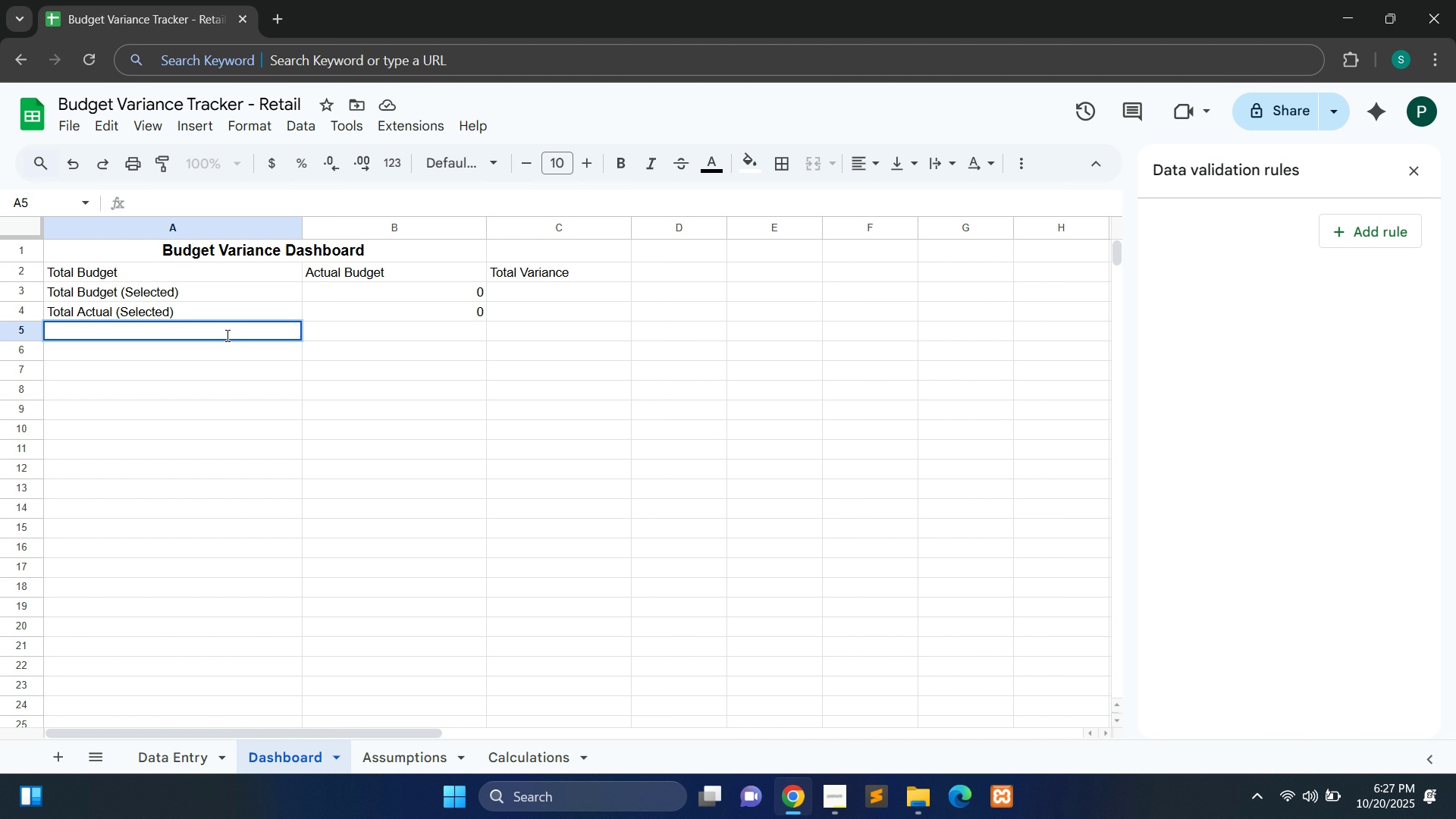 
type(Total Variance (Abs))
 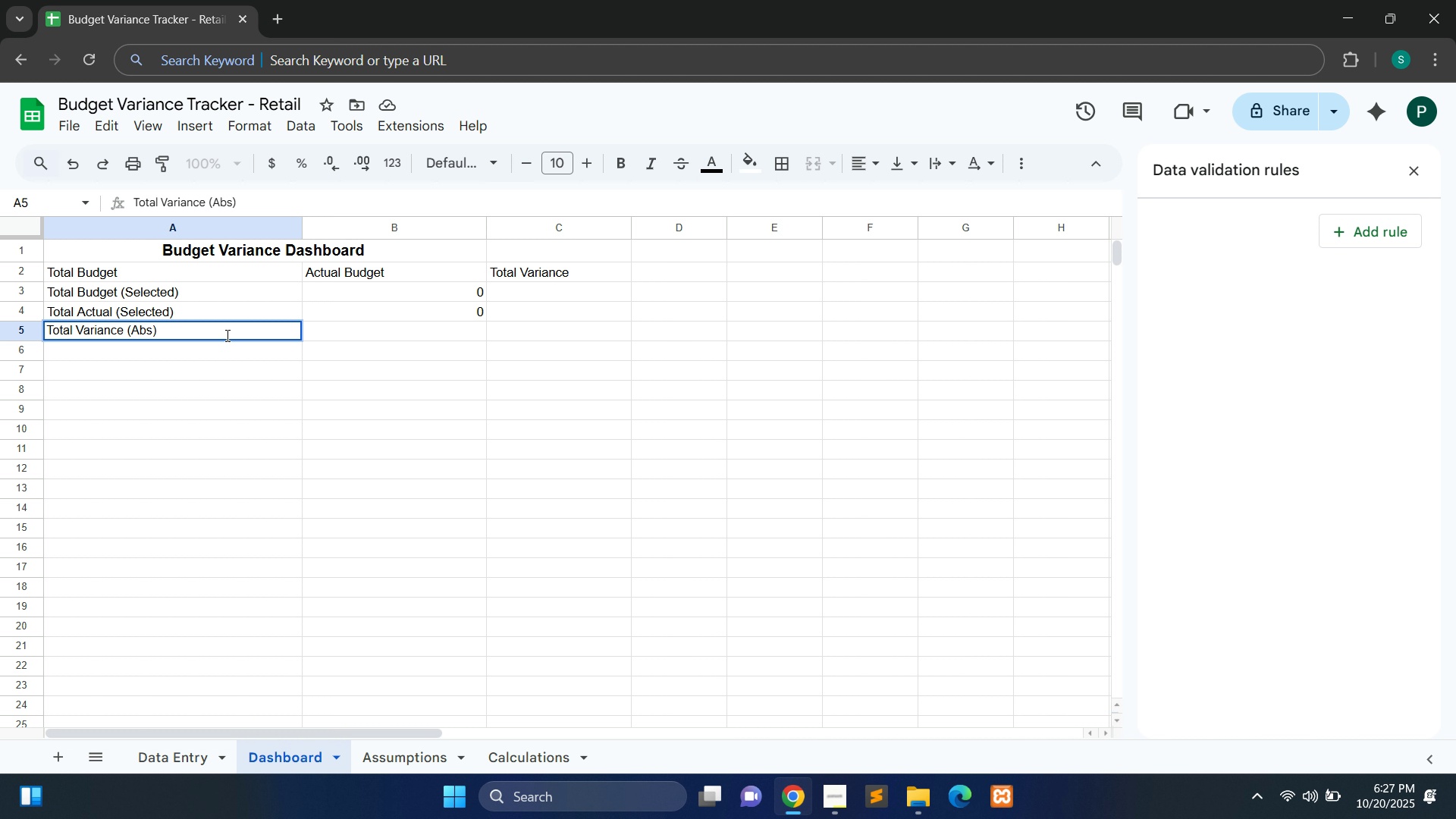 
wait(5.73)
 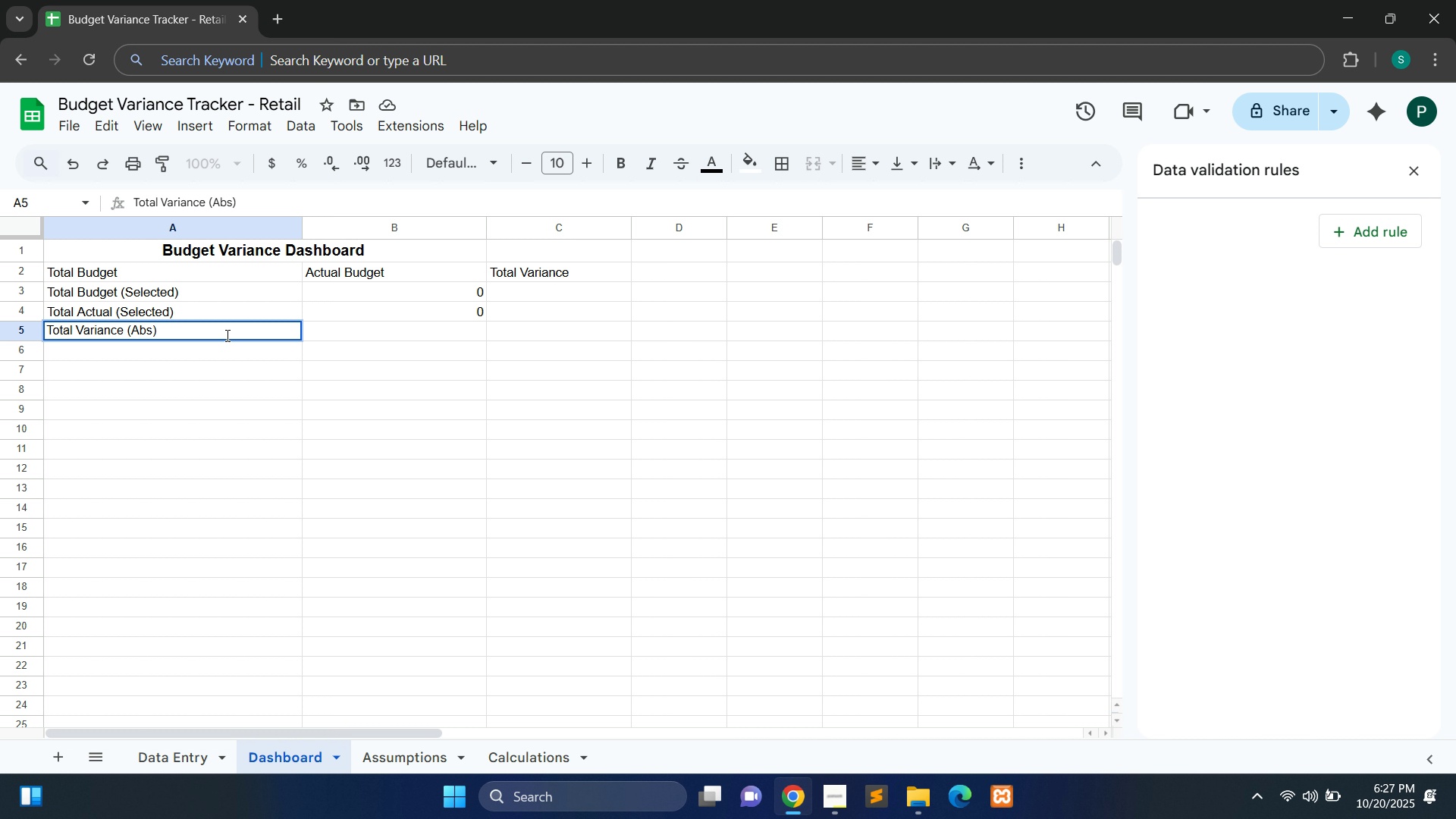 
double_click([397, 329])
 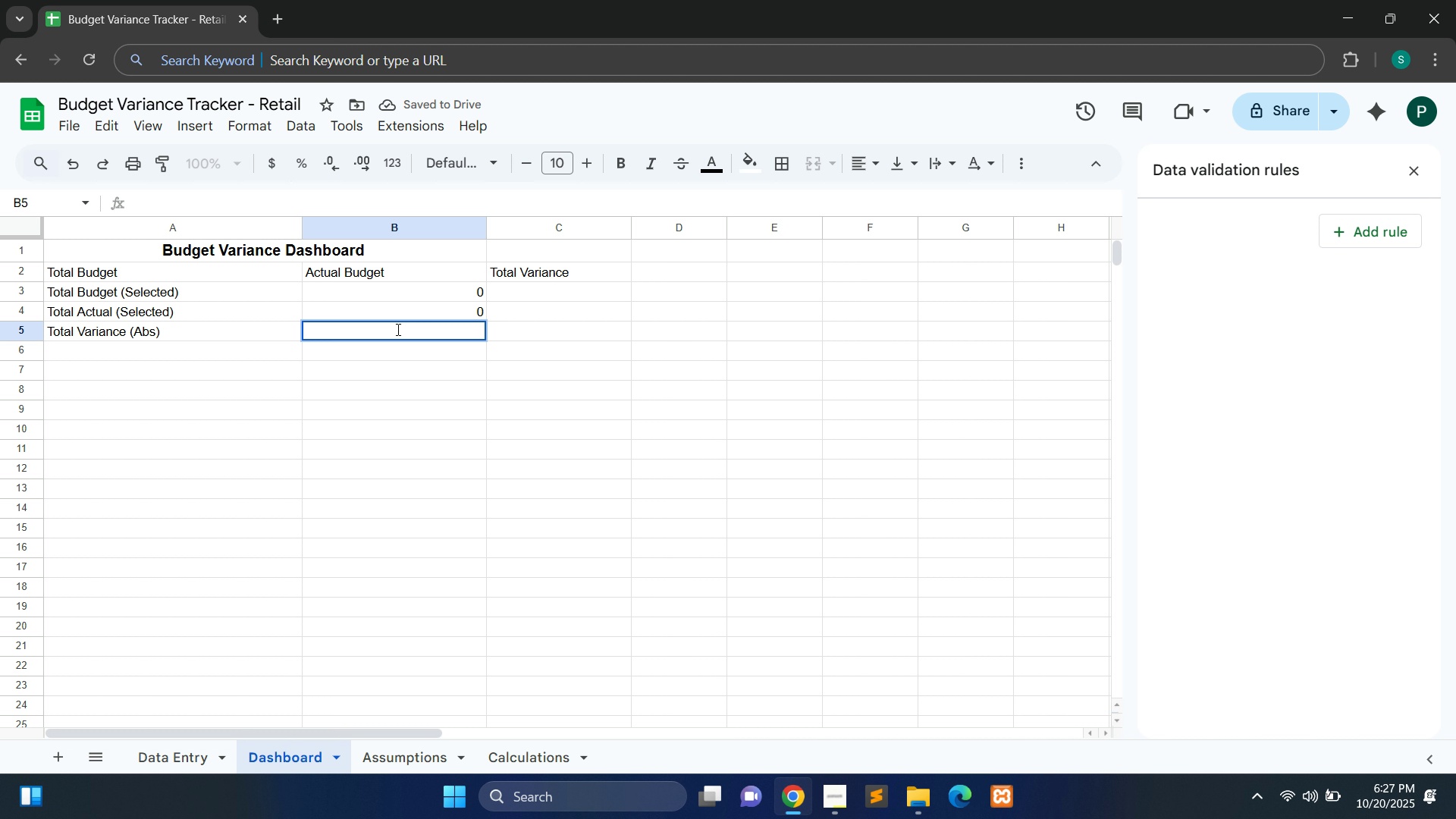 
type(=B4 - B3)
 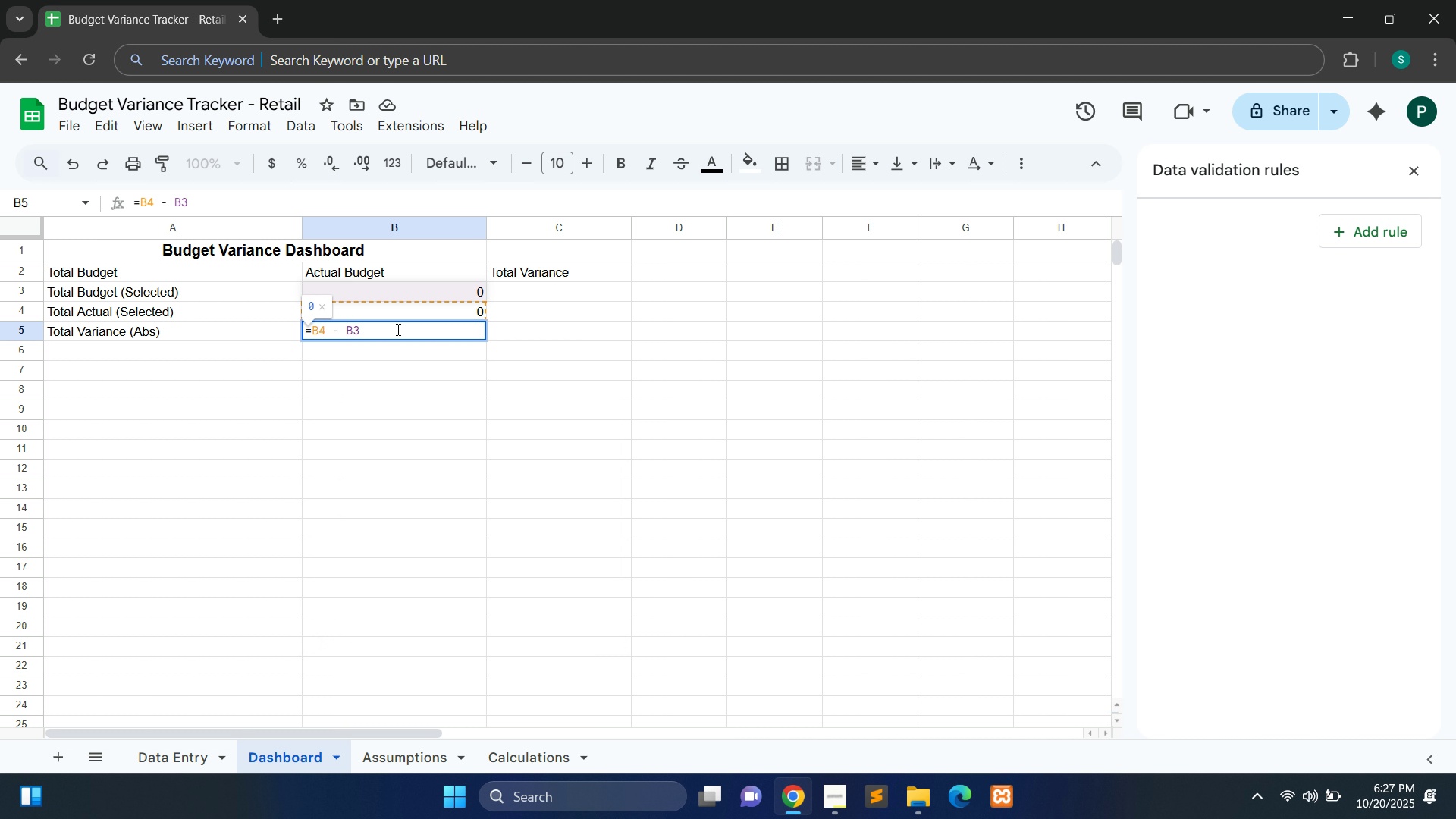 
wait(5.01)
 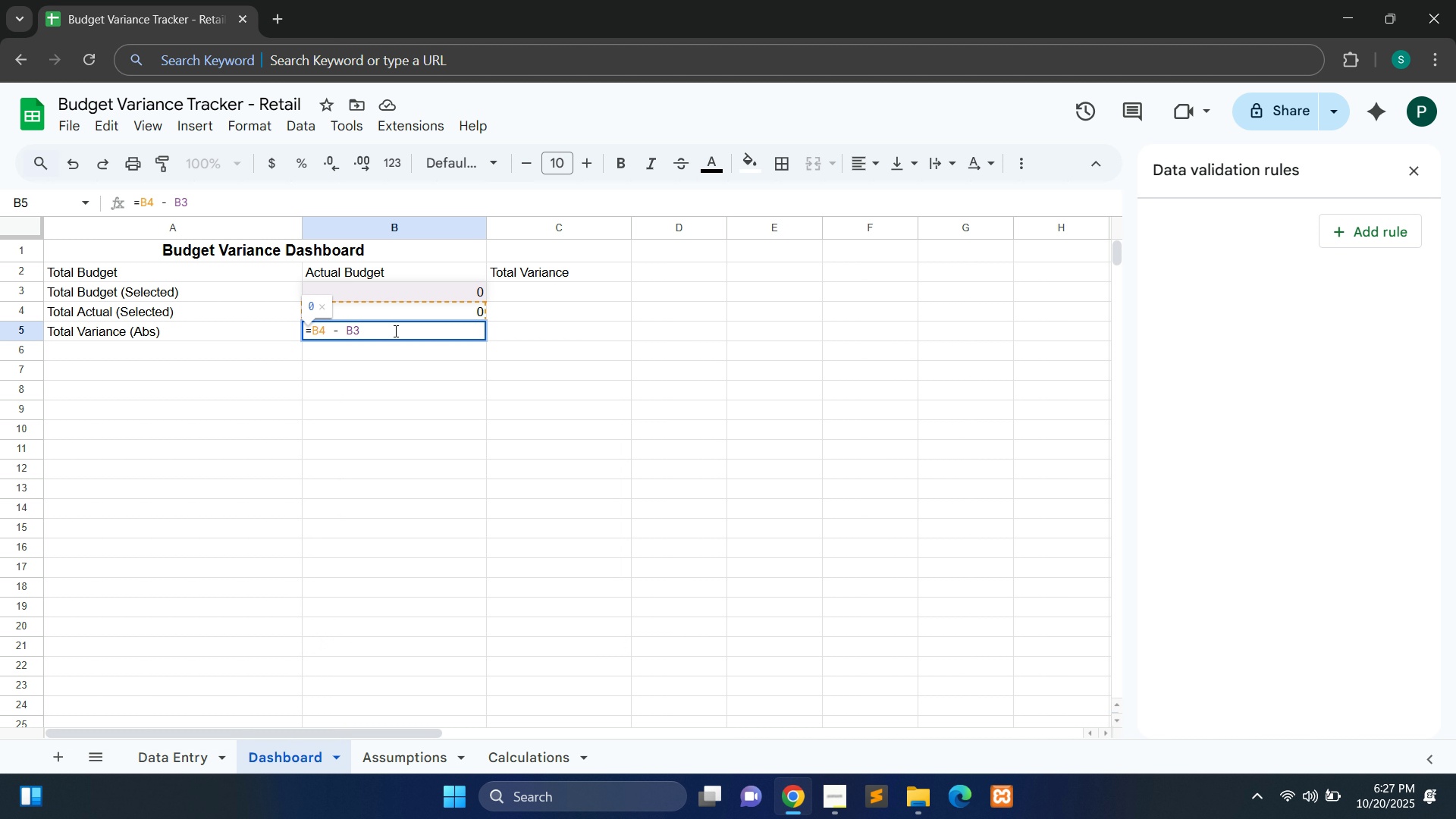 
key(Enter)
 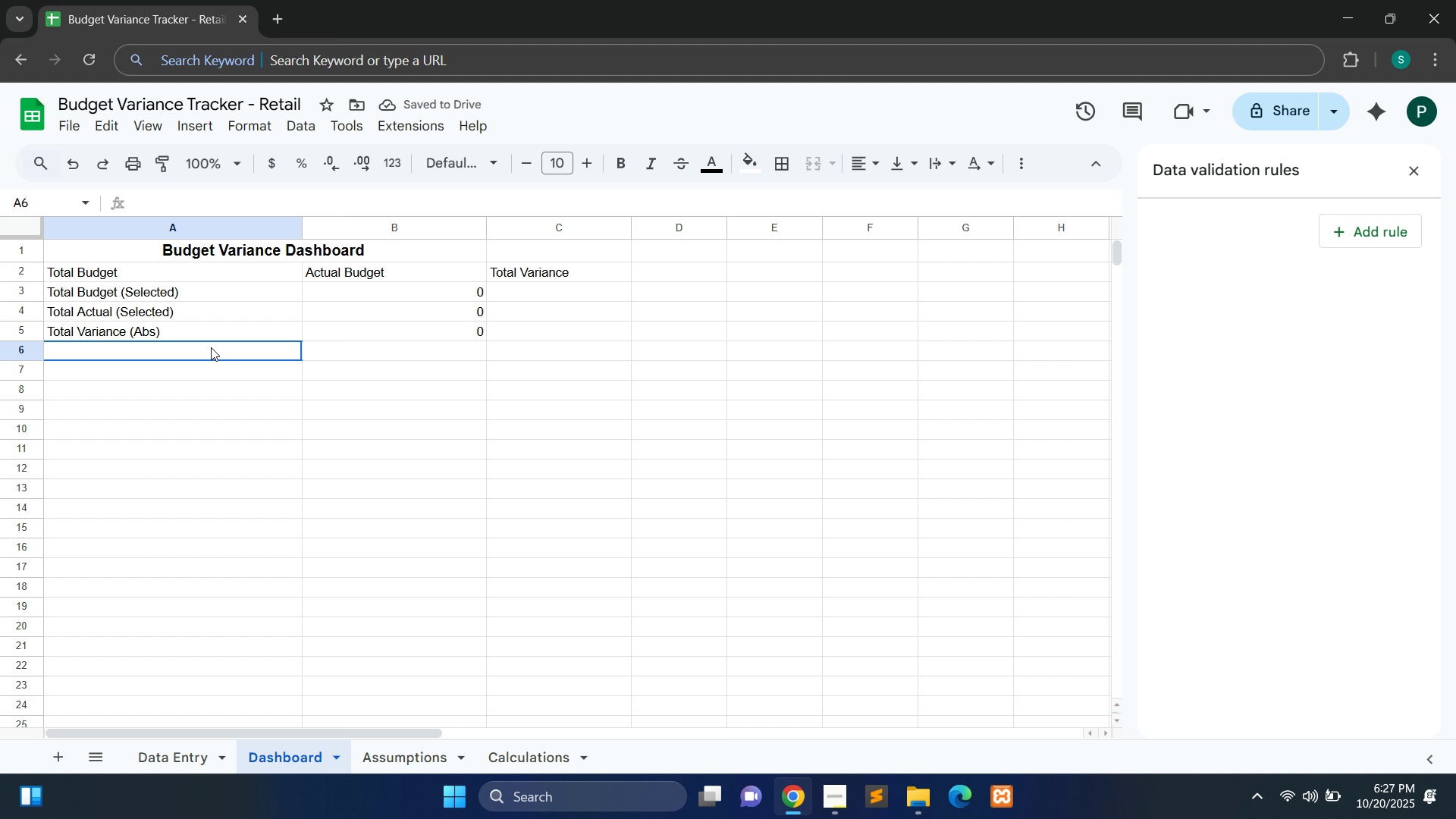 
wait(5.17)
 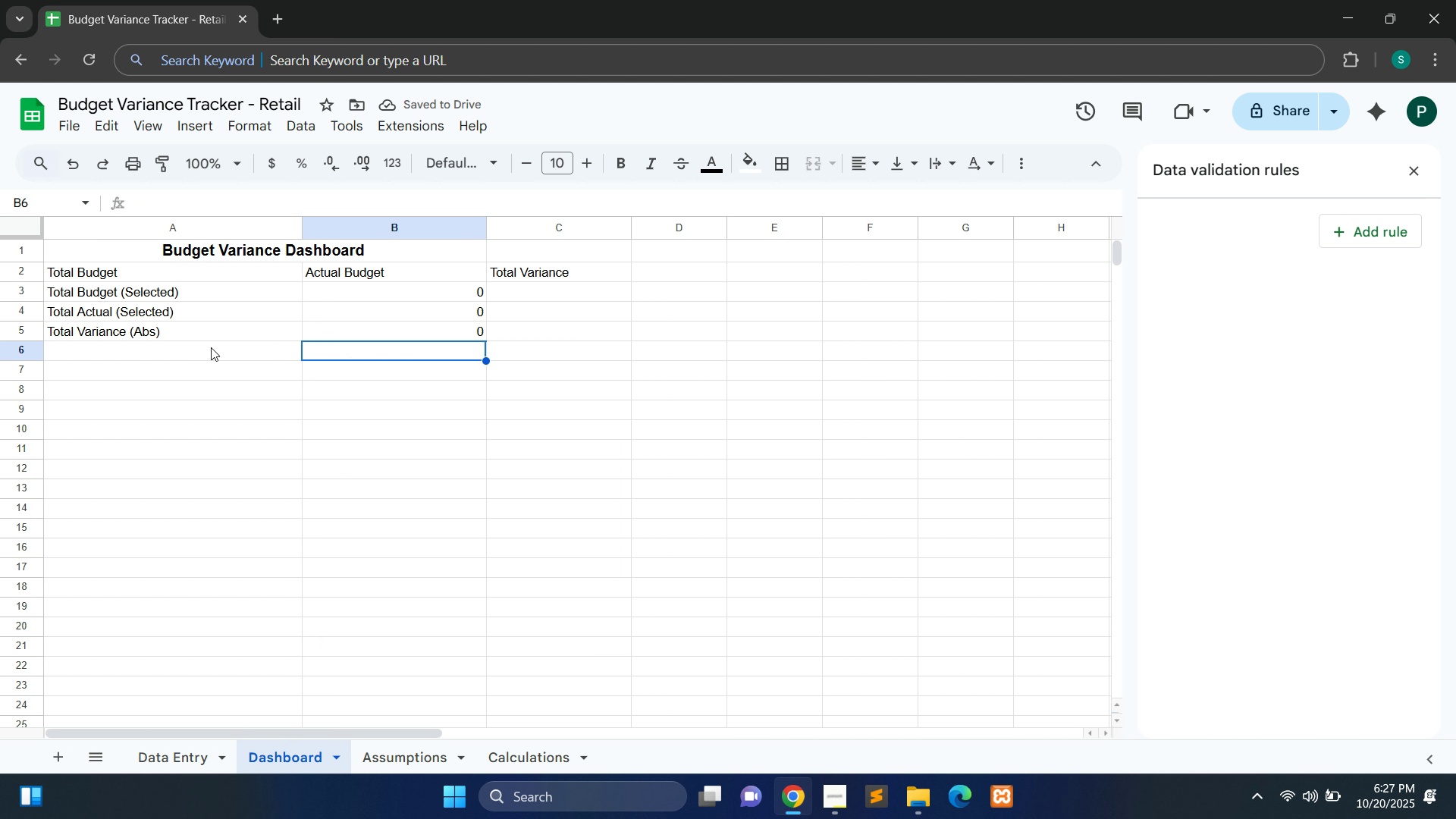 
double_click([211, 347])
 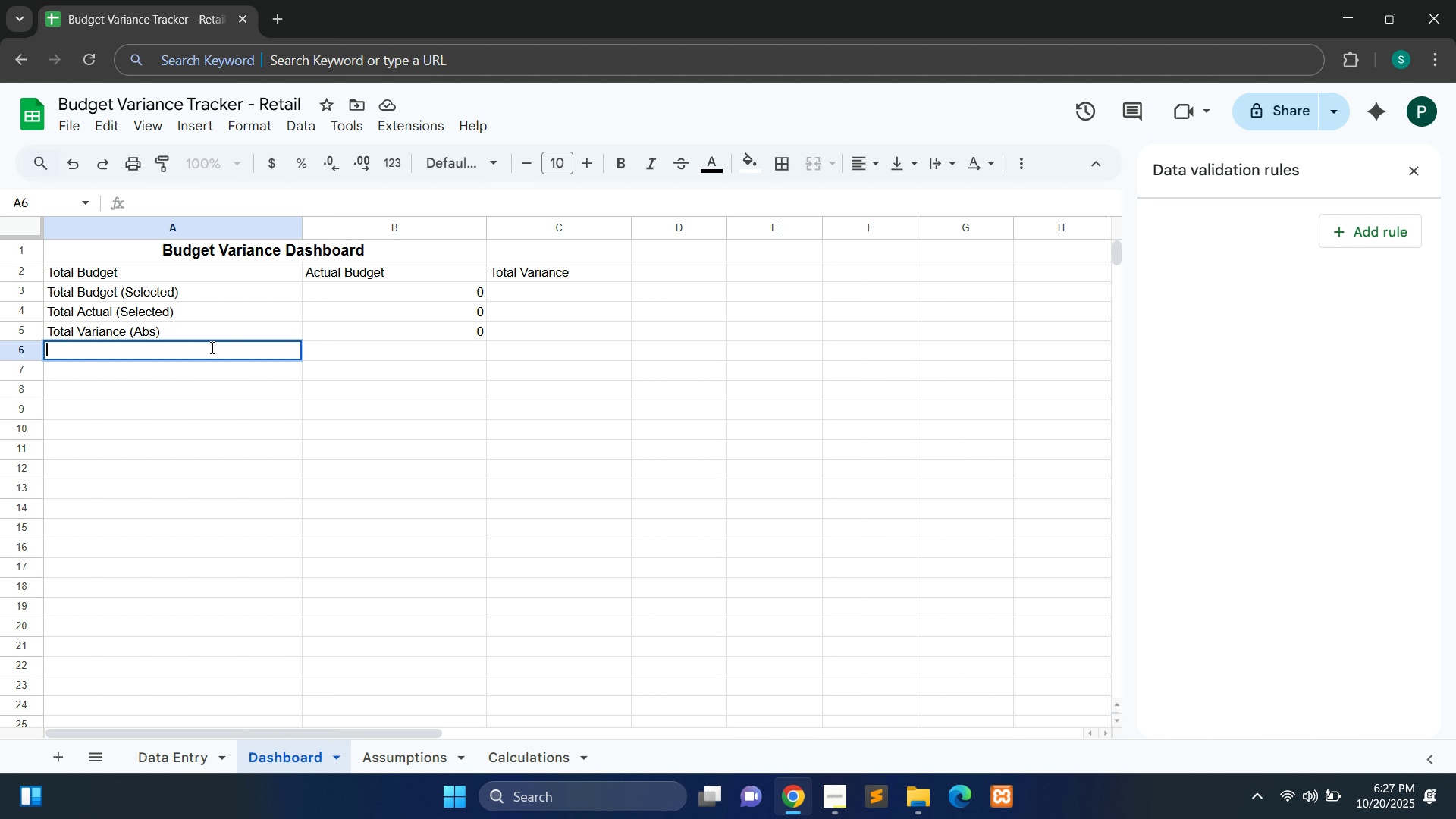 
hold_key(key=ShiftLeft, duration=0.7)
 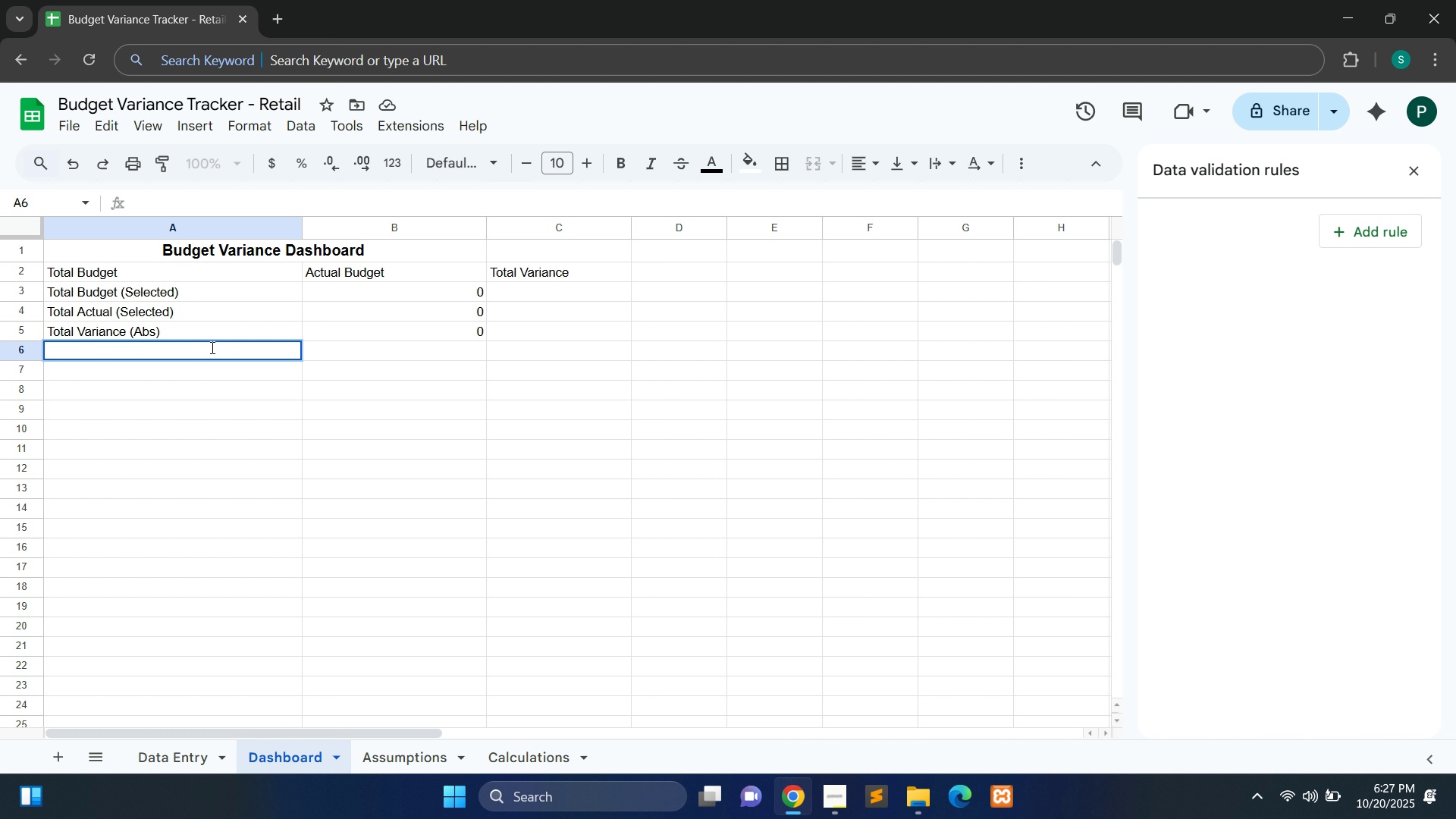 
type(% Varu)
key(Backspace)
type(iance)
 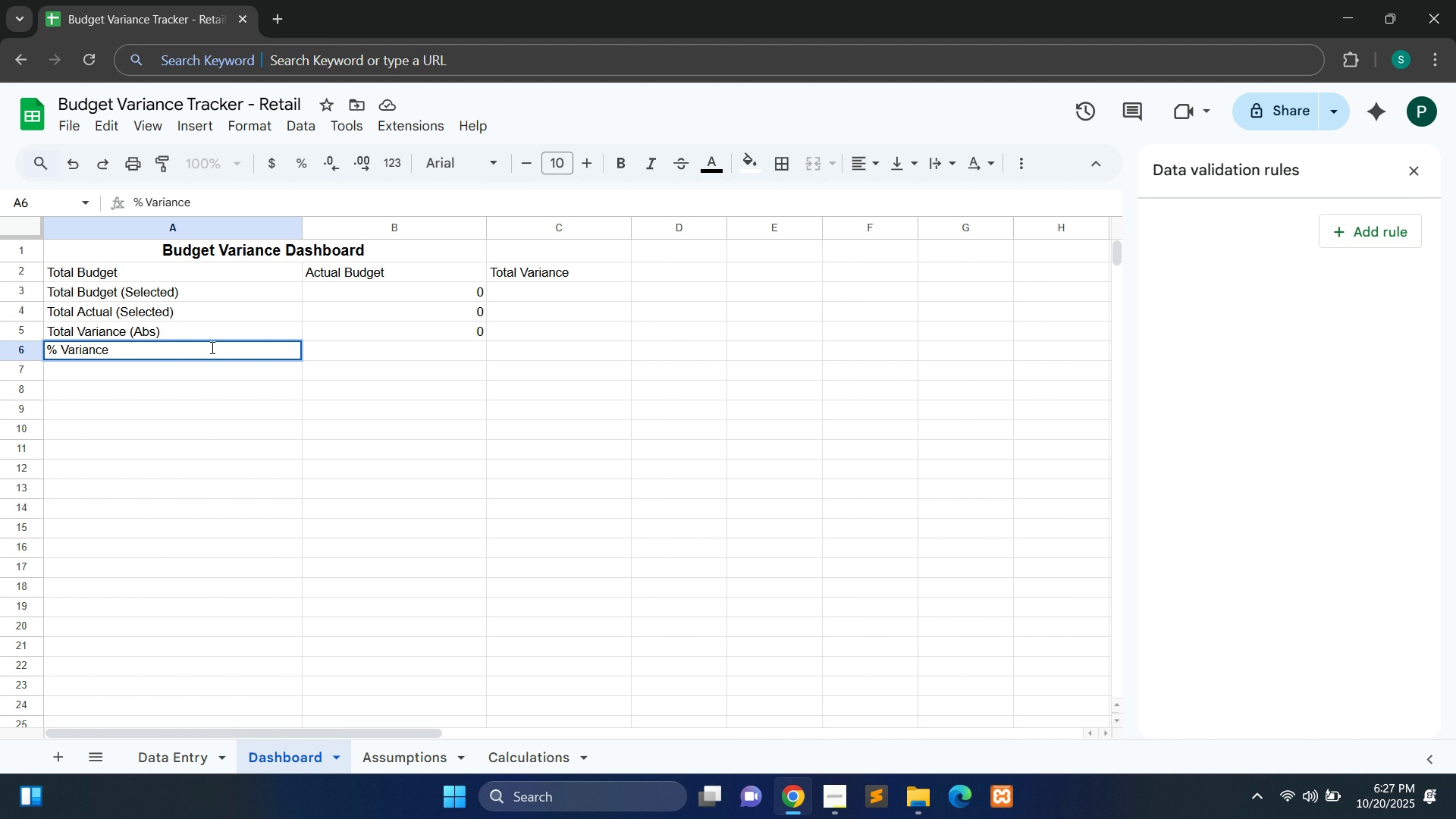 
double_click([347, 349])
 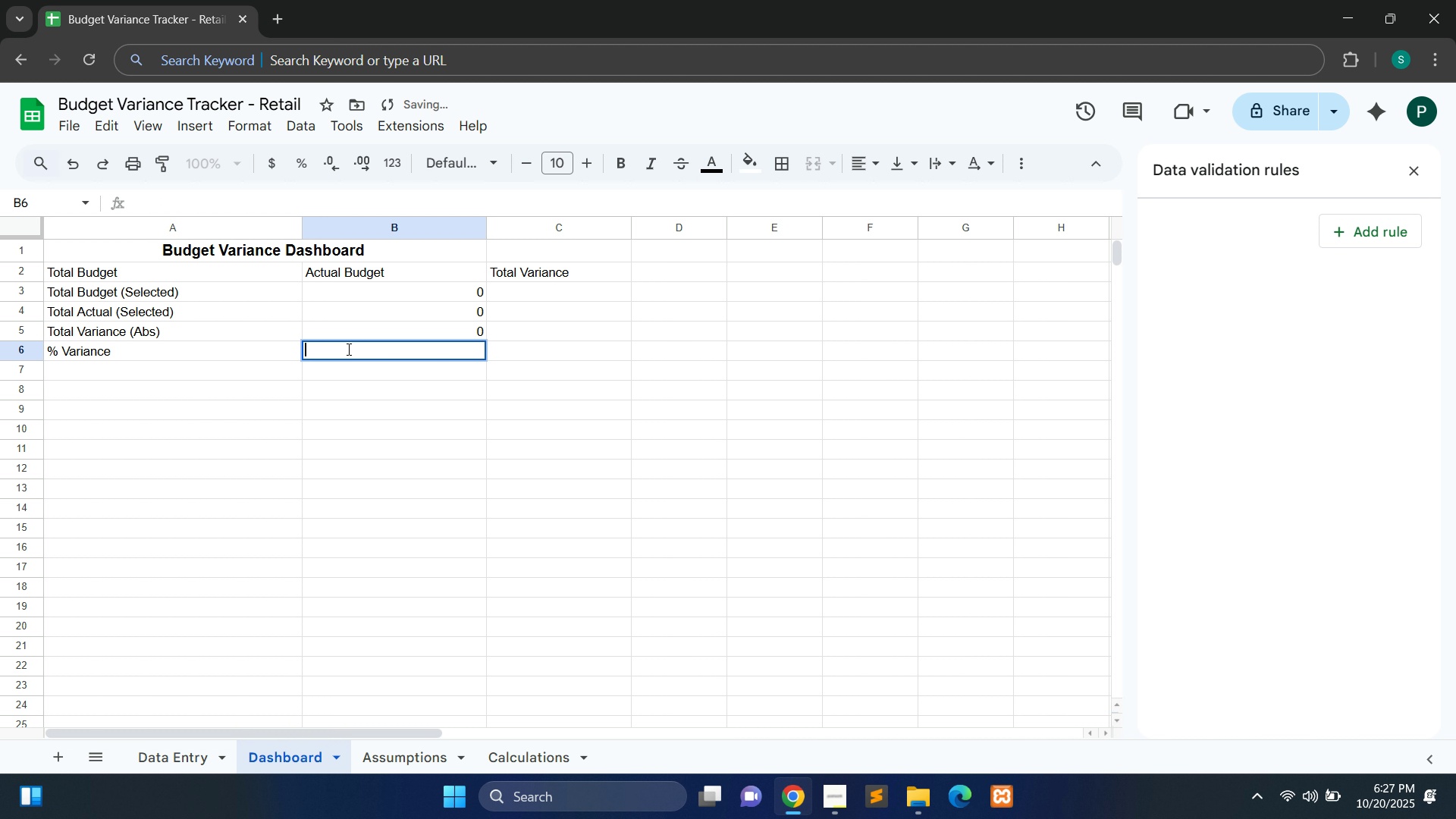 
hold_key(key=ShiftLeft, duration=0.5)
 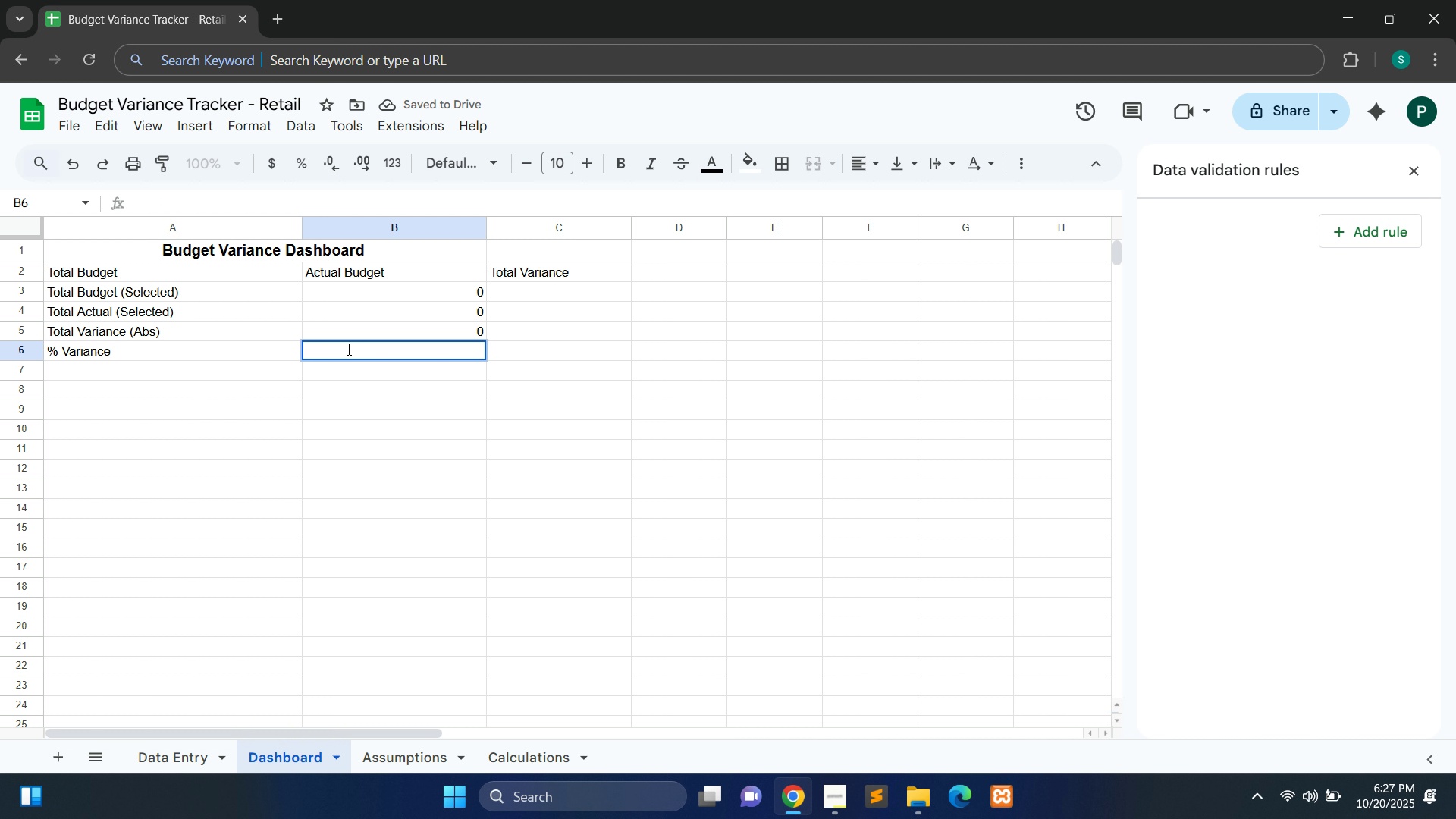 
type(If)
key(Backspace)
type(F)
key(Backspace)
key(Backspace)
type(IF(B3=0, "", (B5) / ABS)
 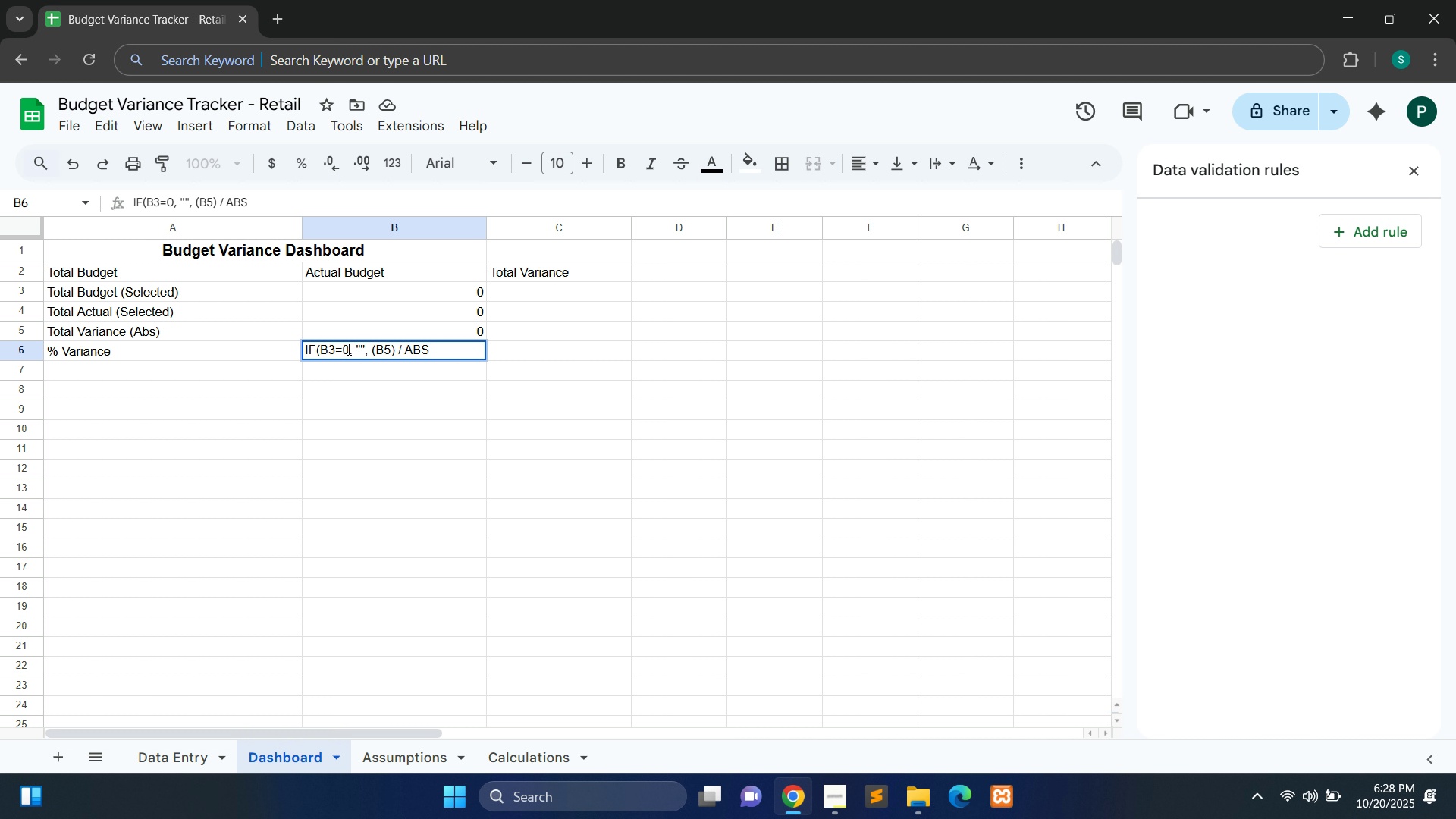 
type((B3)))
 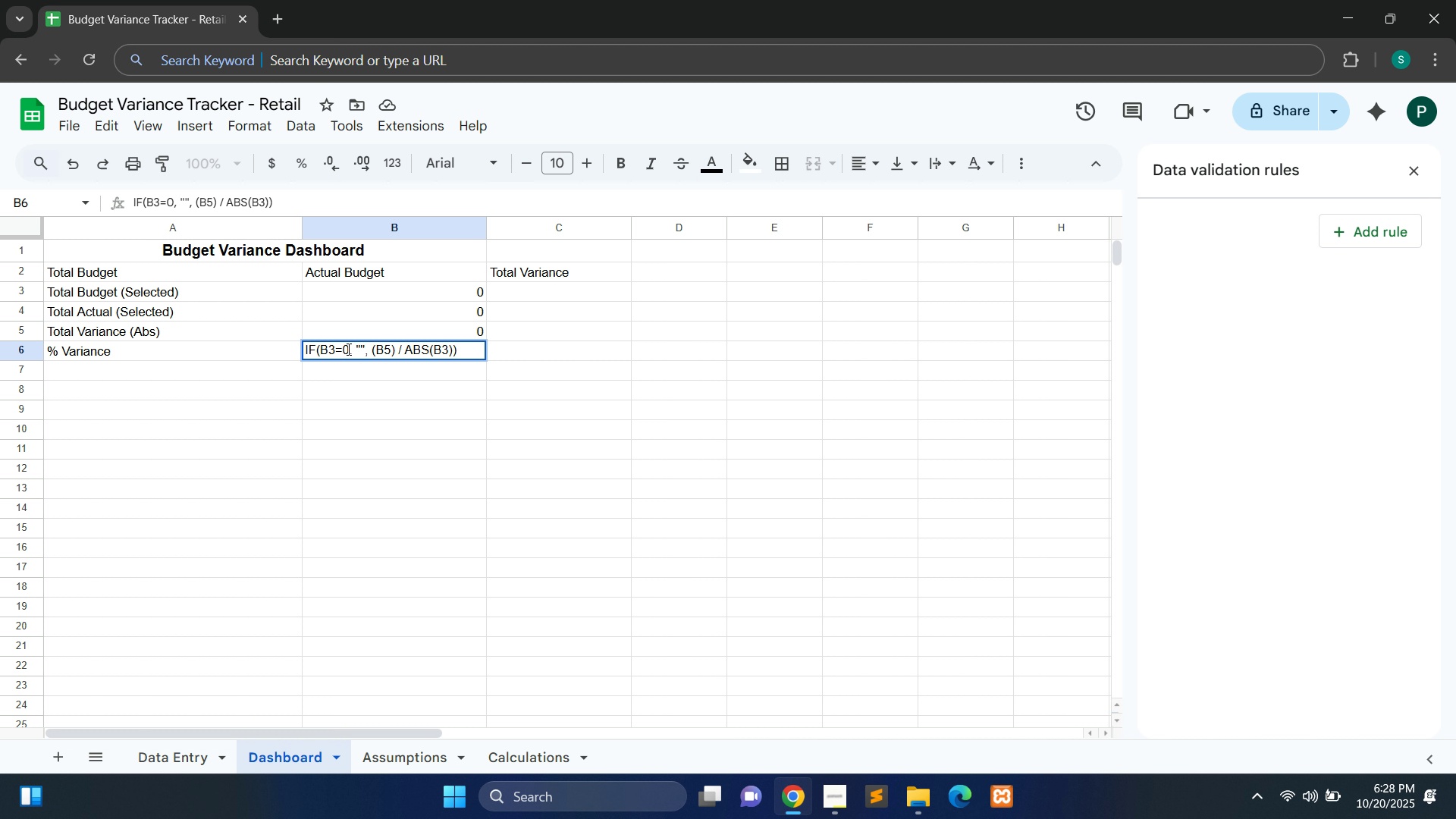 
key(Control+A)
 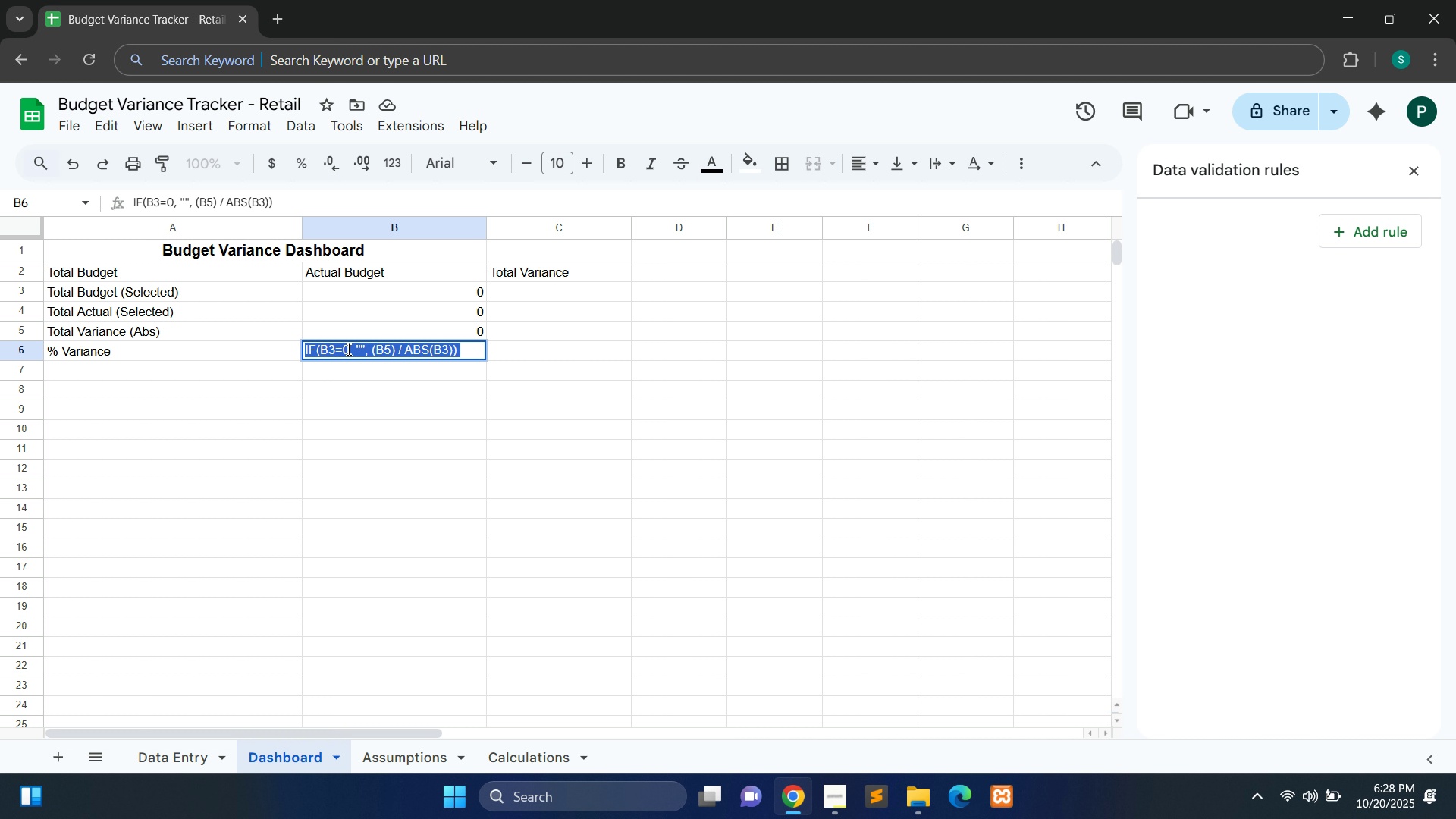 
key(Control+C)
 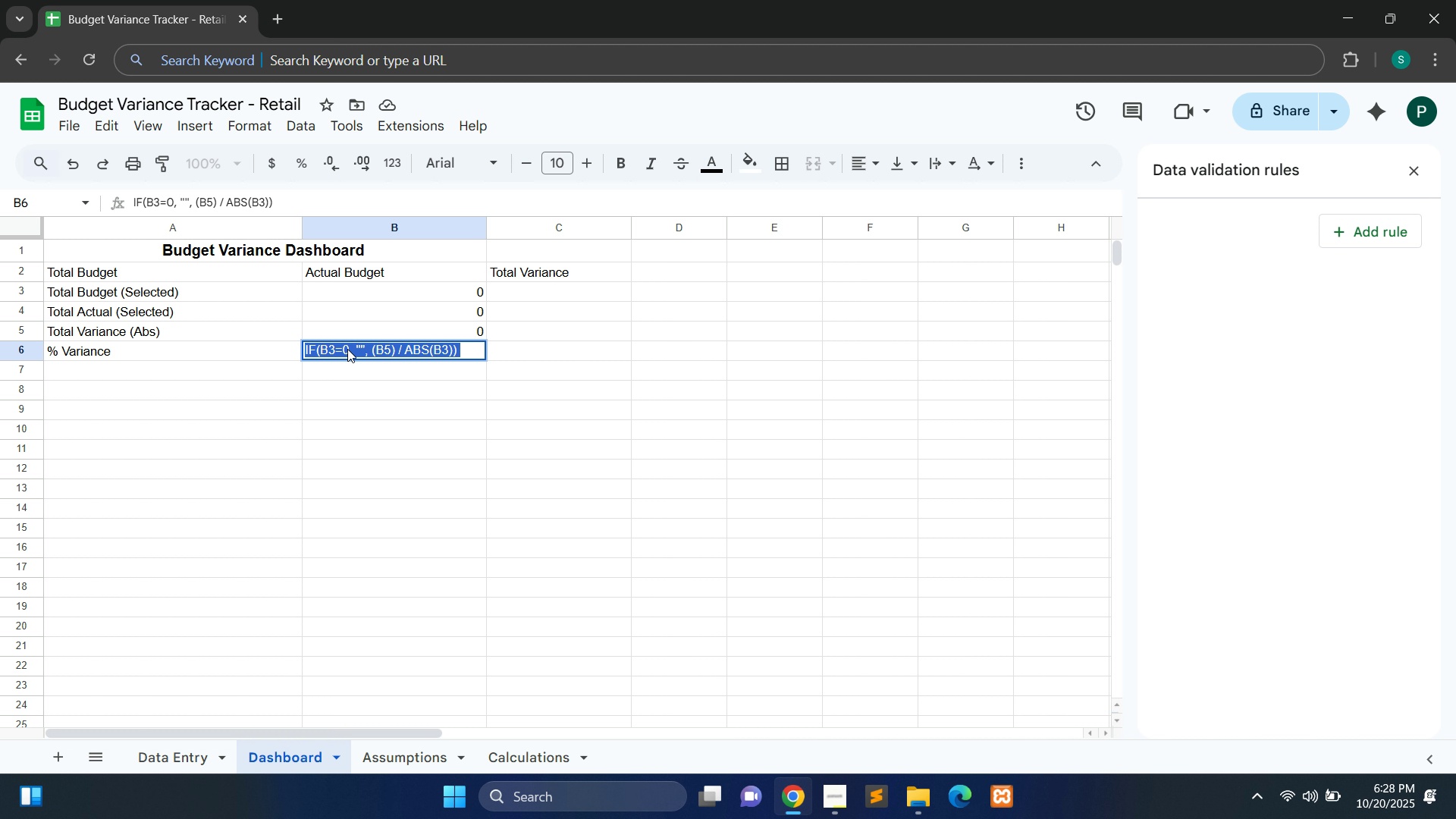 
key(Enter)
 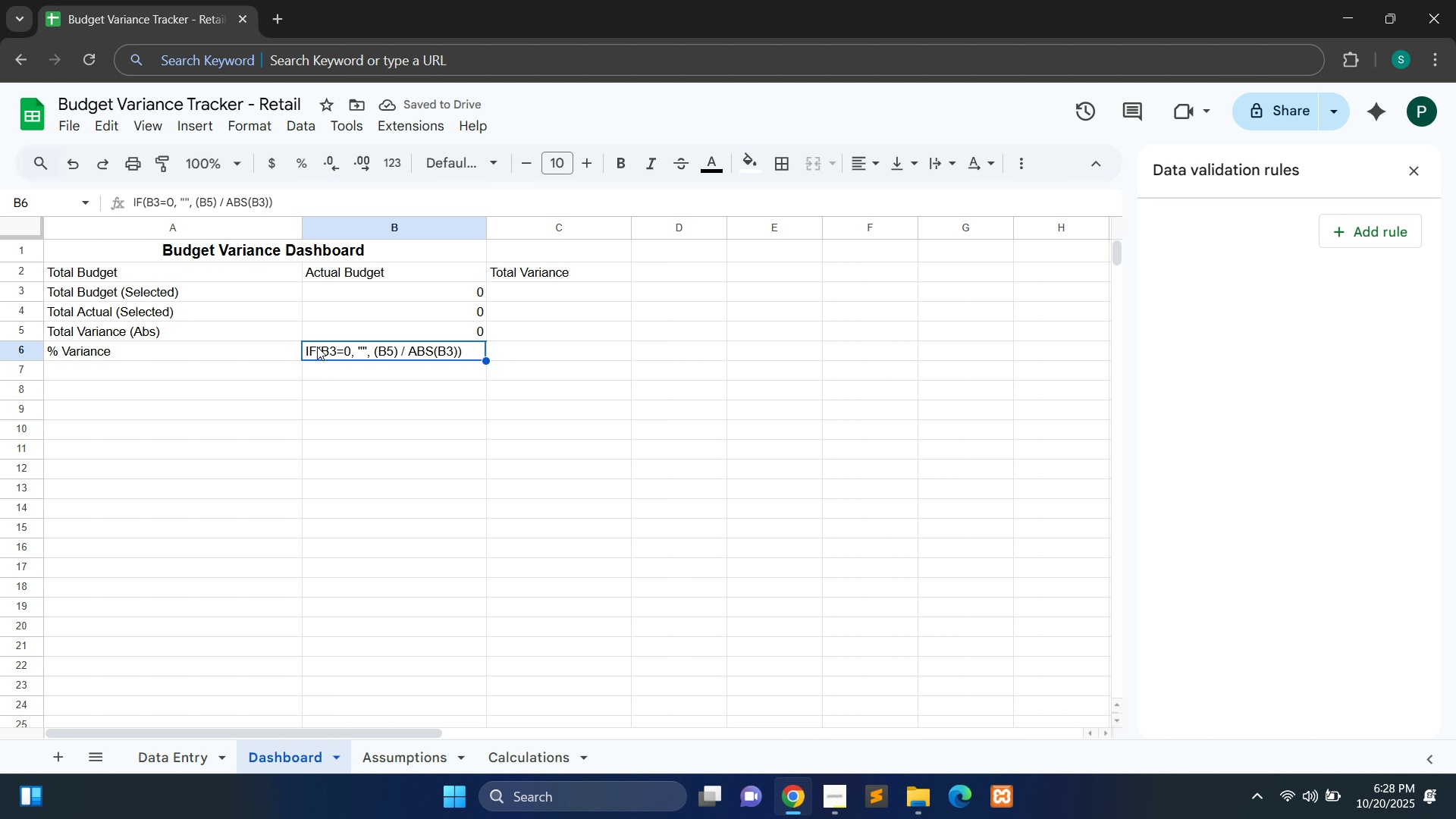 
double_click([317, 347])
 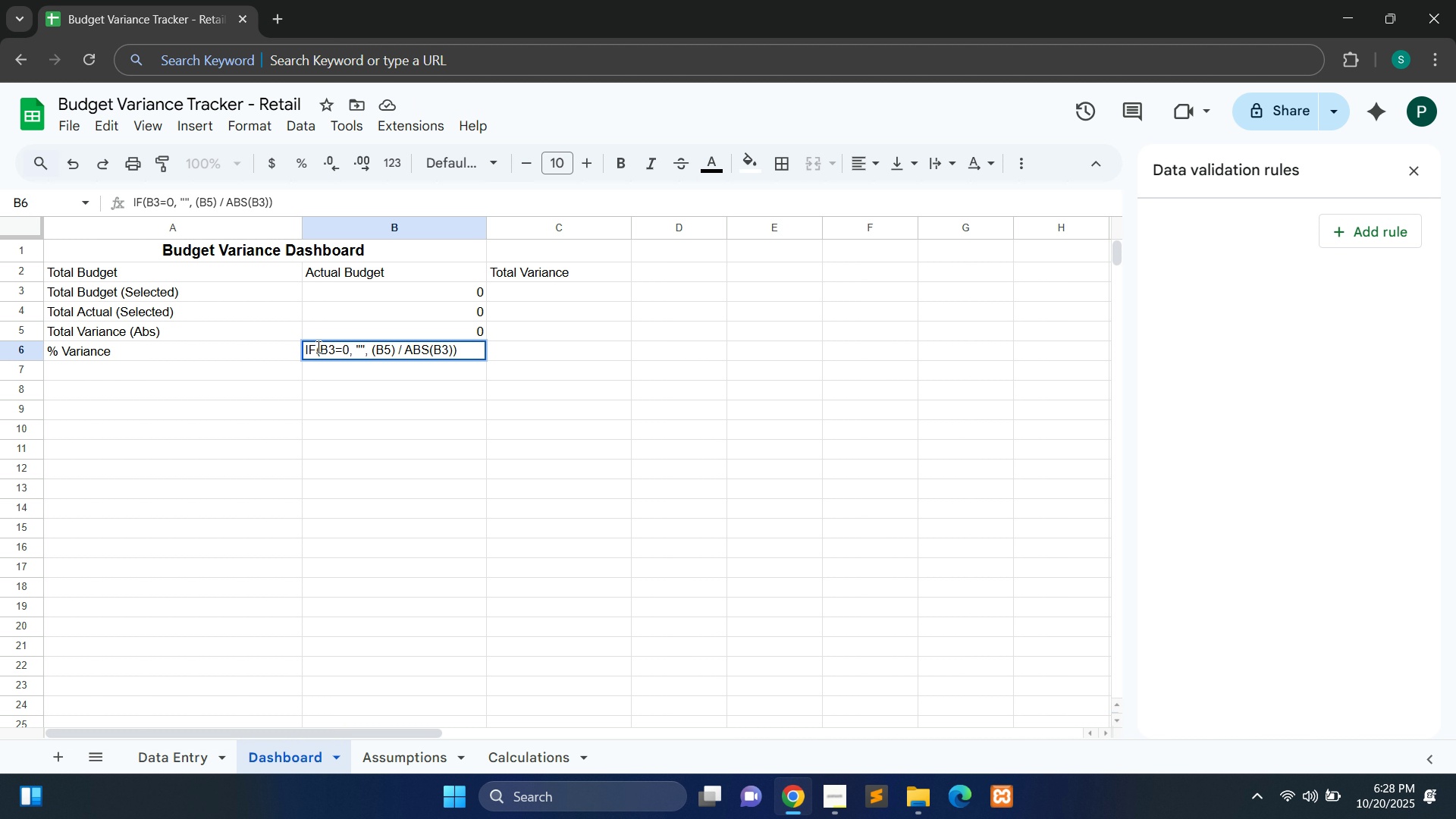 
key(Home)
 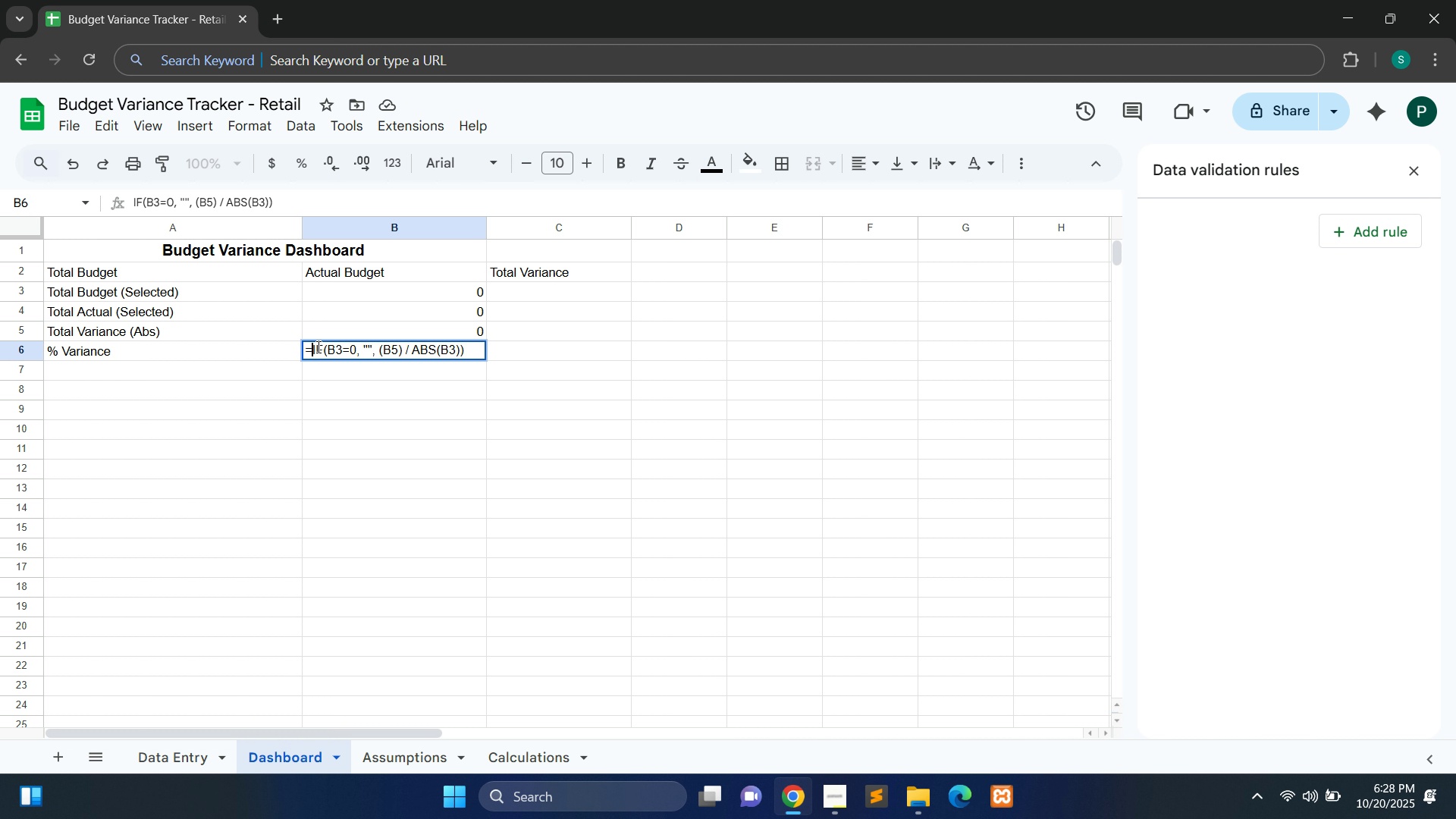 
key(Equal)
 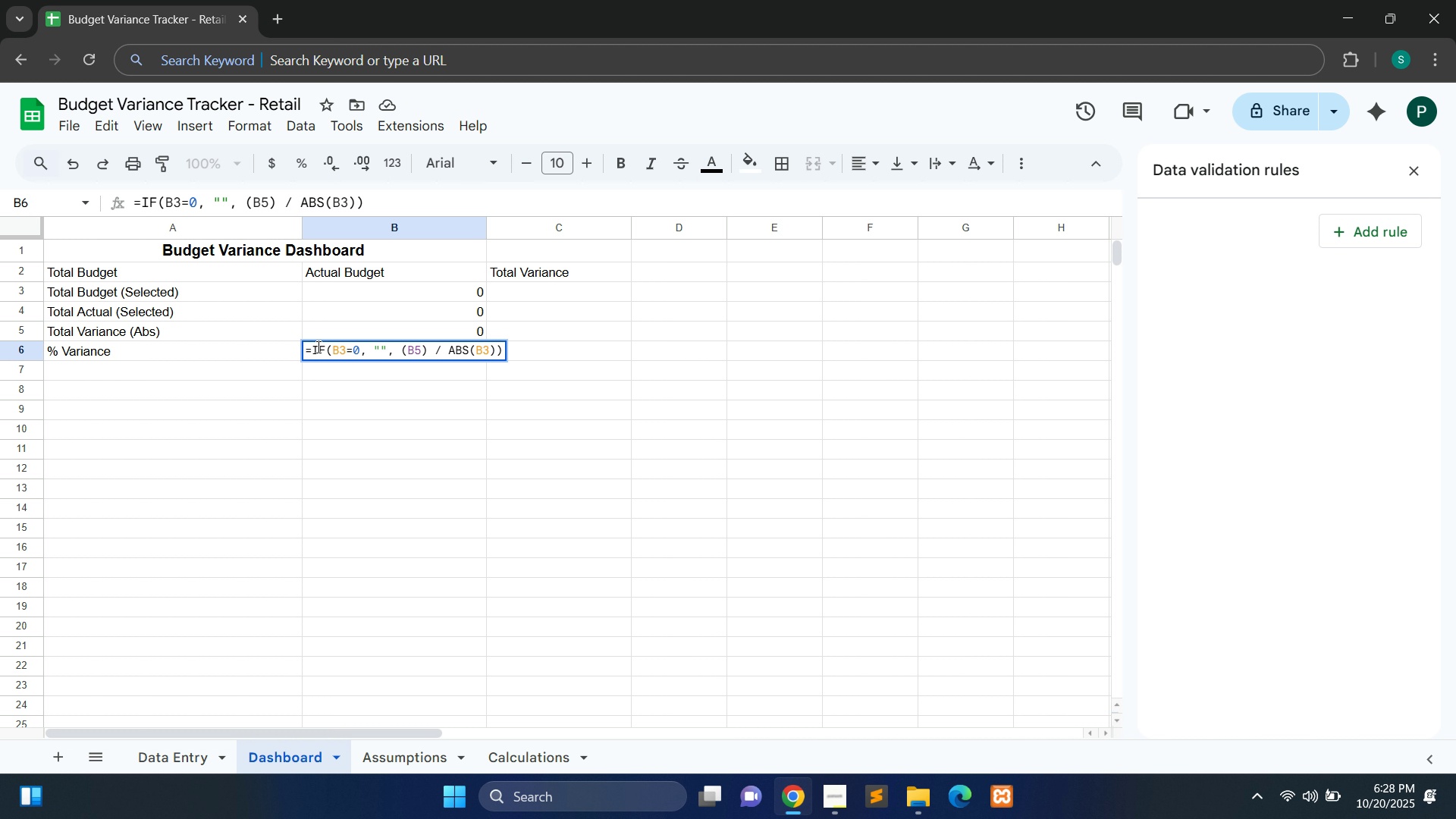 
key(Control+A)
 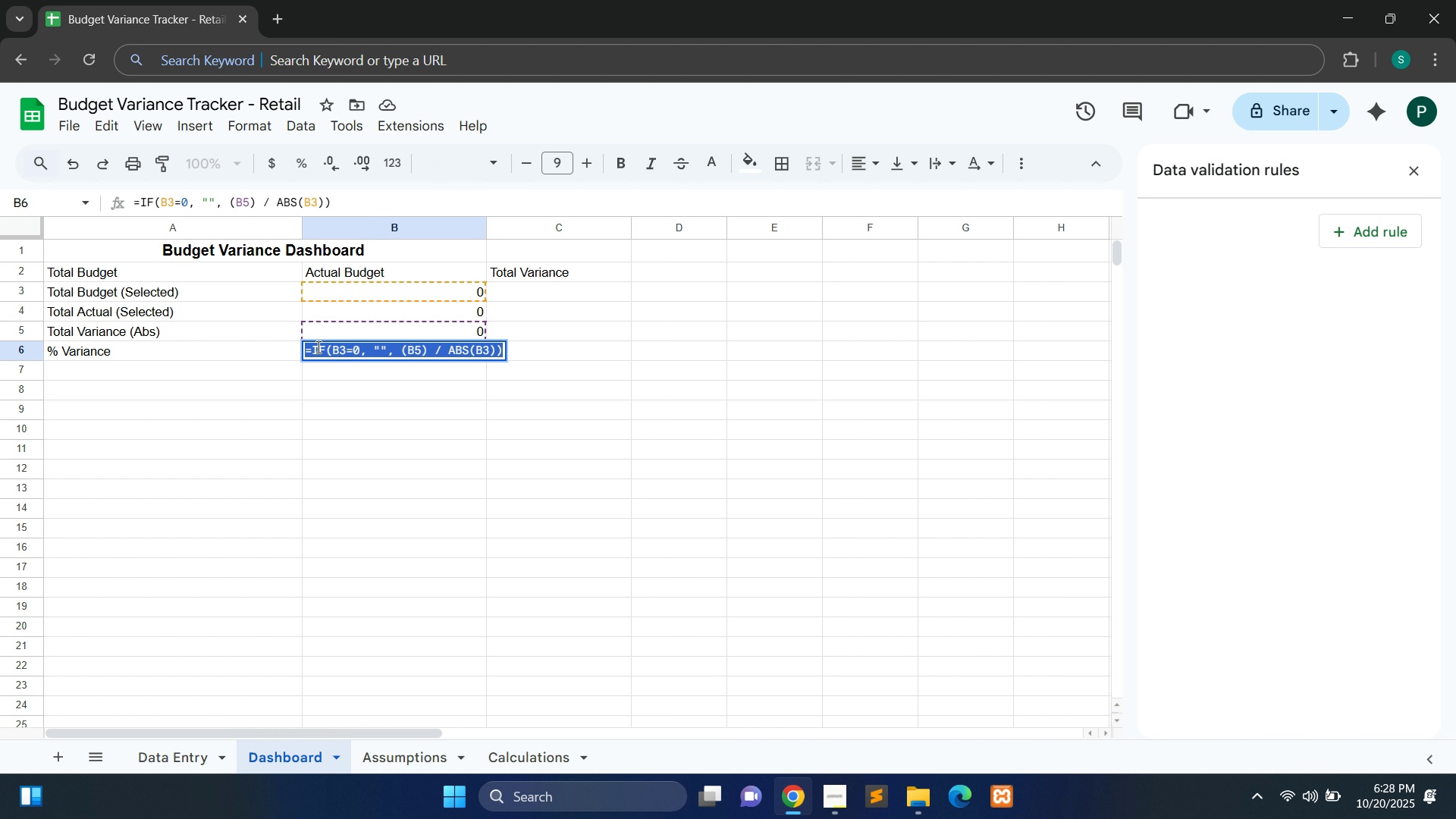 
key(Control+C)
 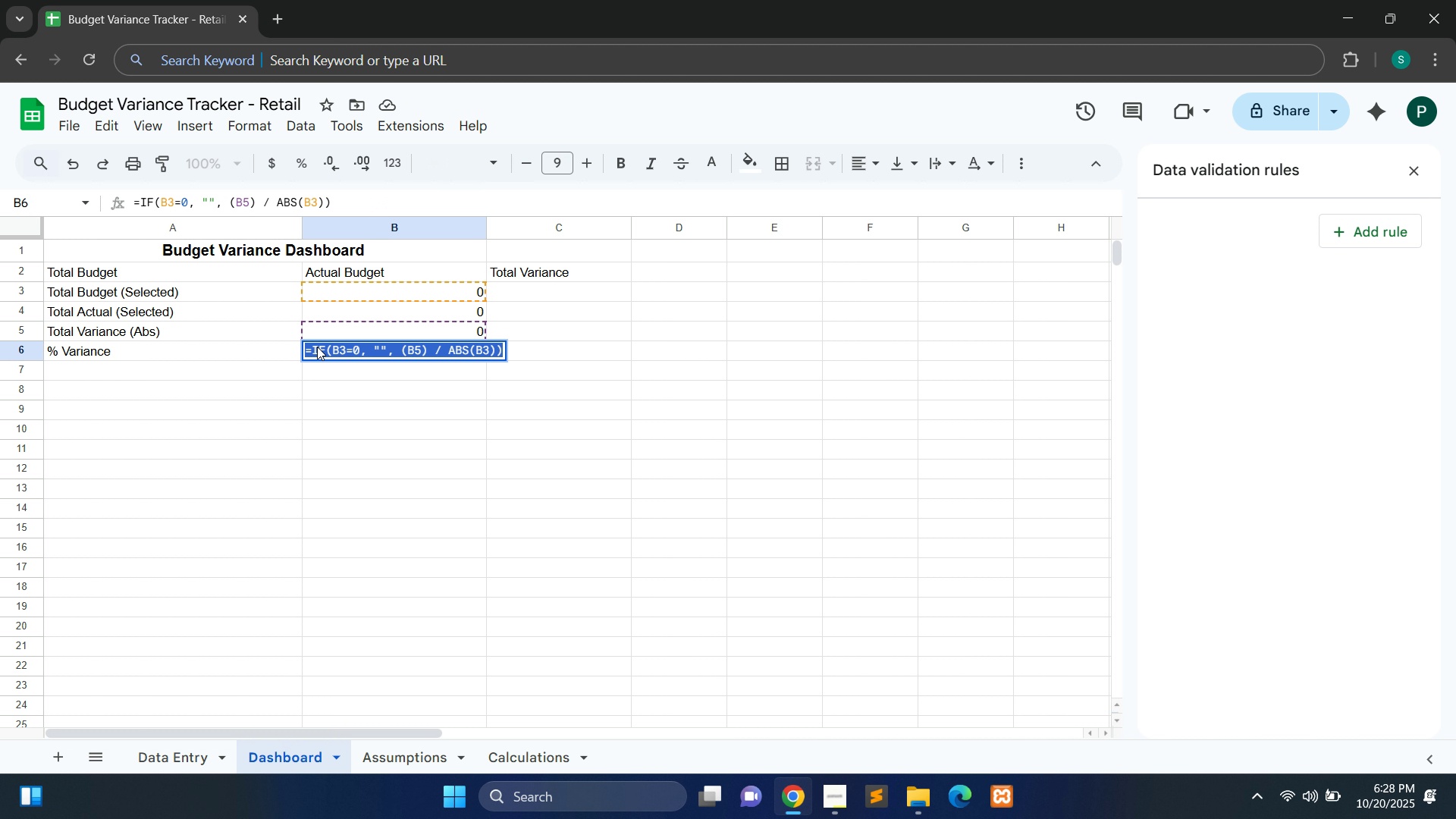 
key(Enter)
 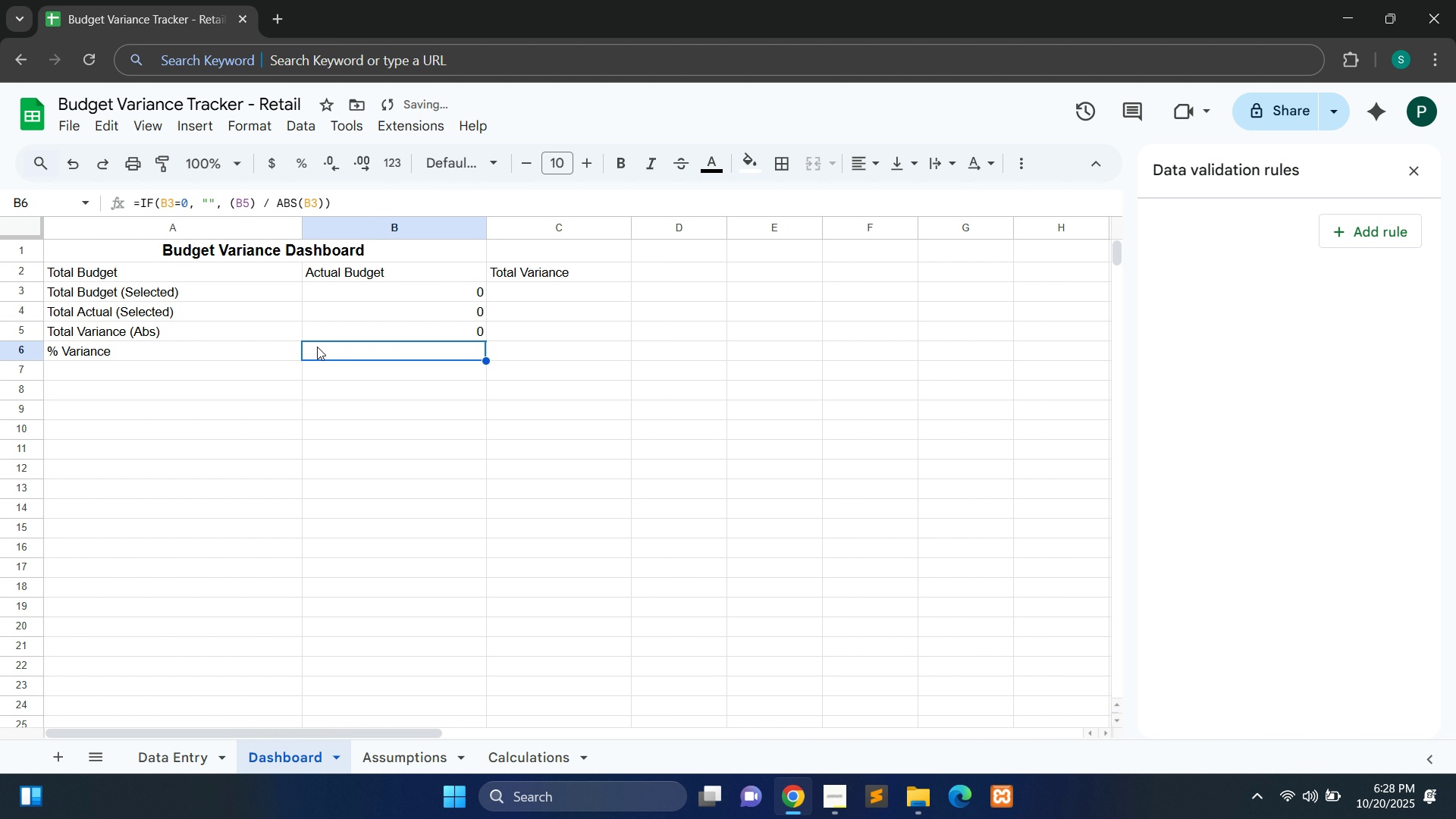 
left_click([317, 347])
 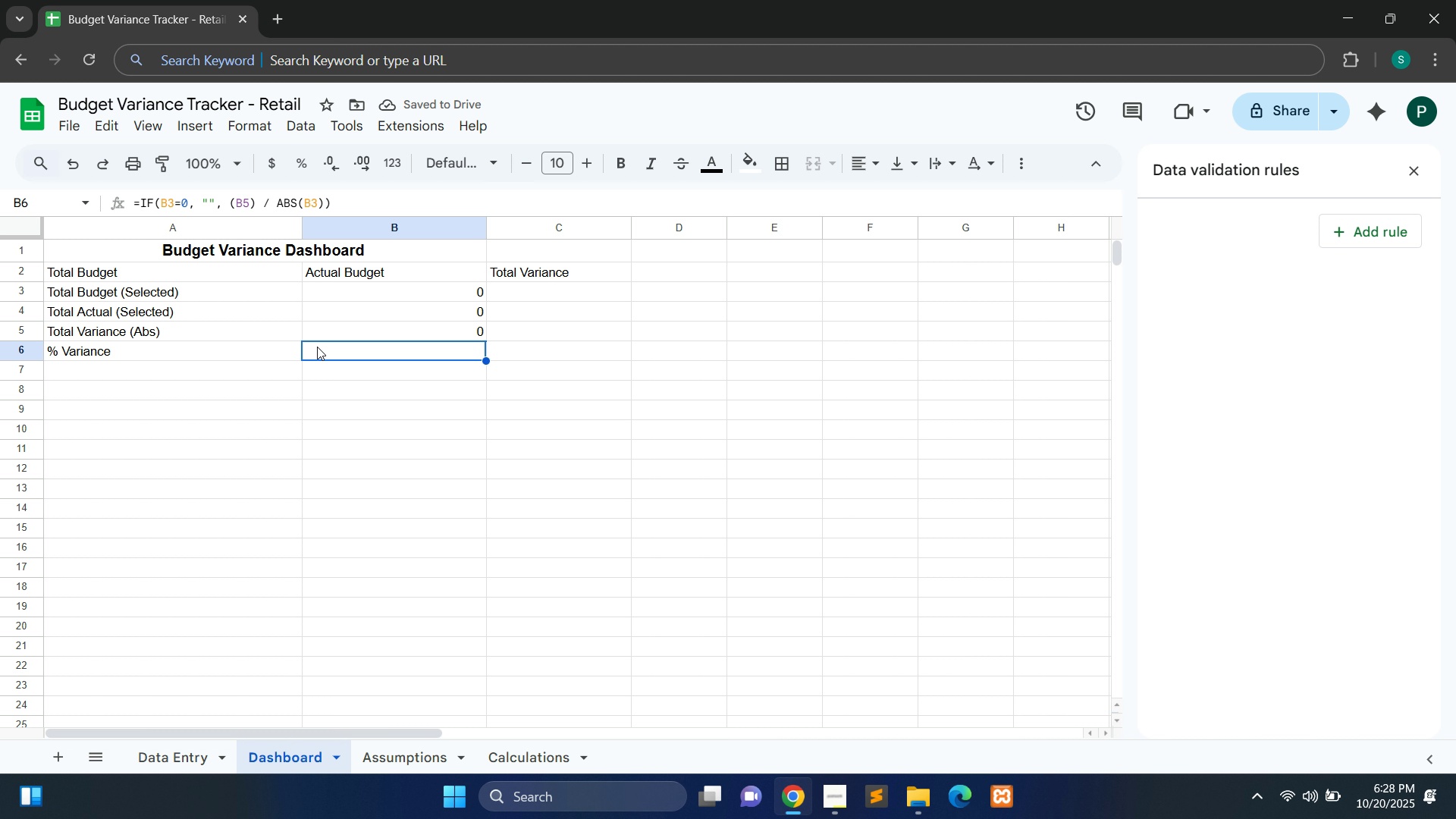 
double_click([317, 347])
 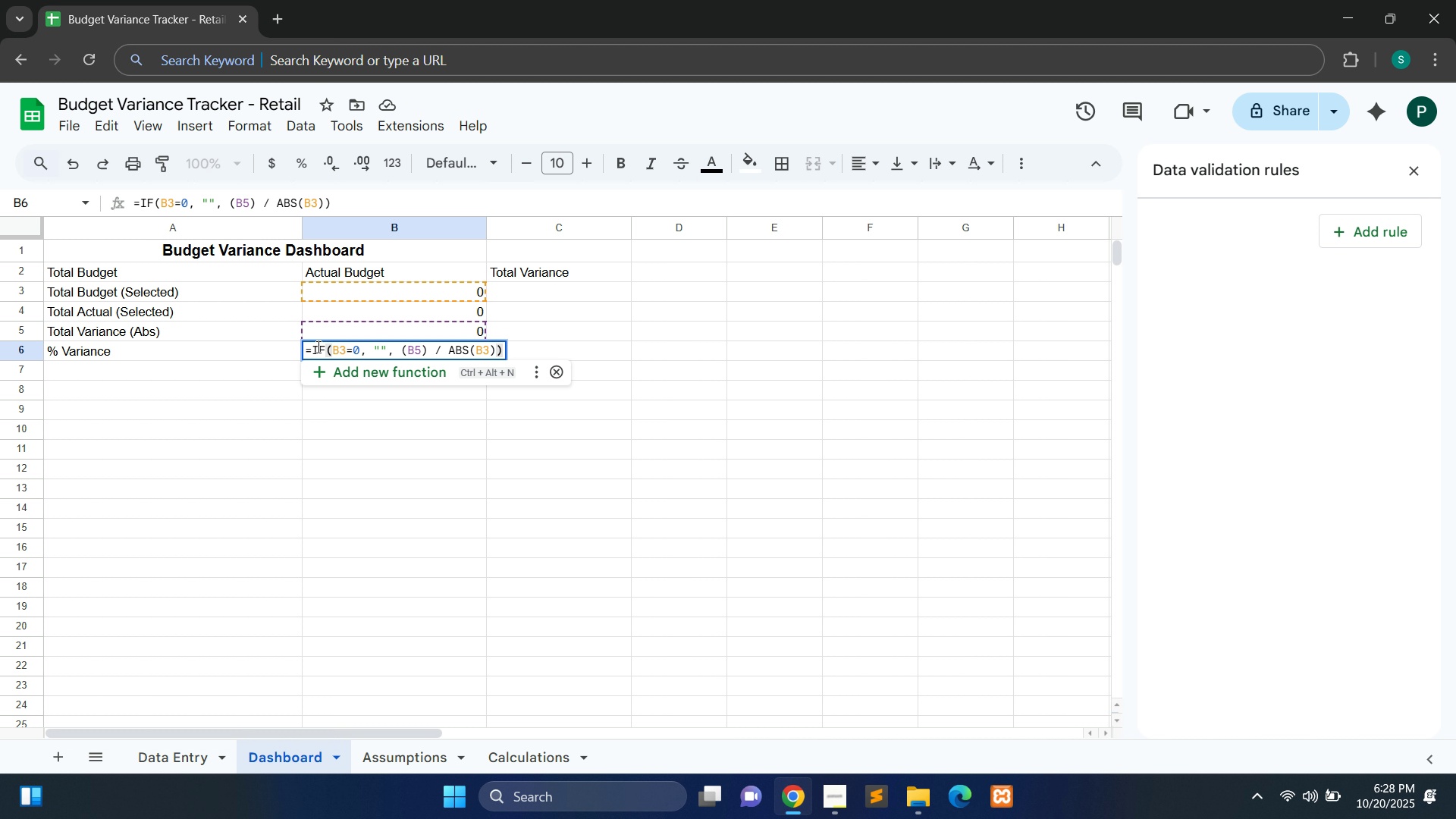 
wait(8.44)
 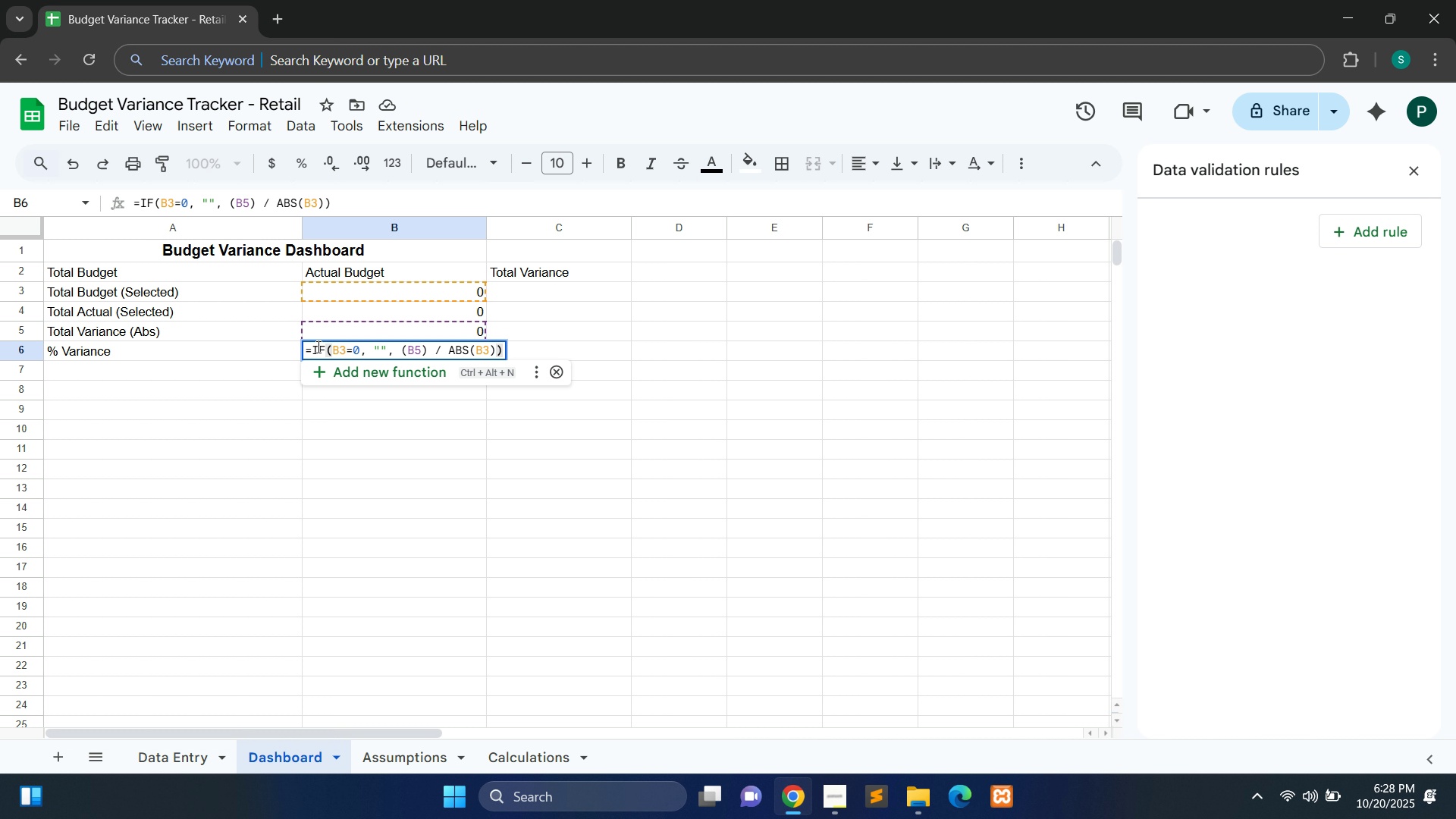 
left_click([418, 450])
 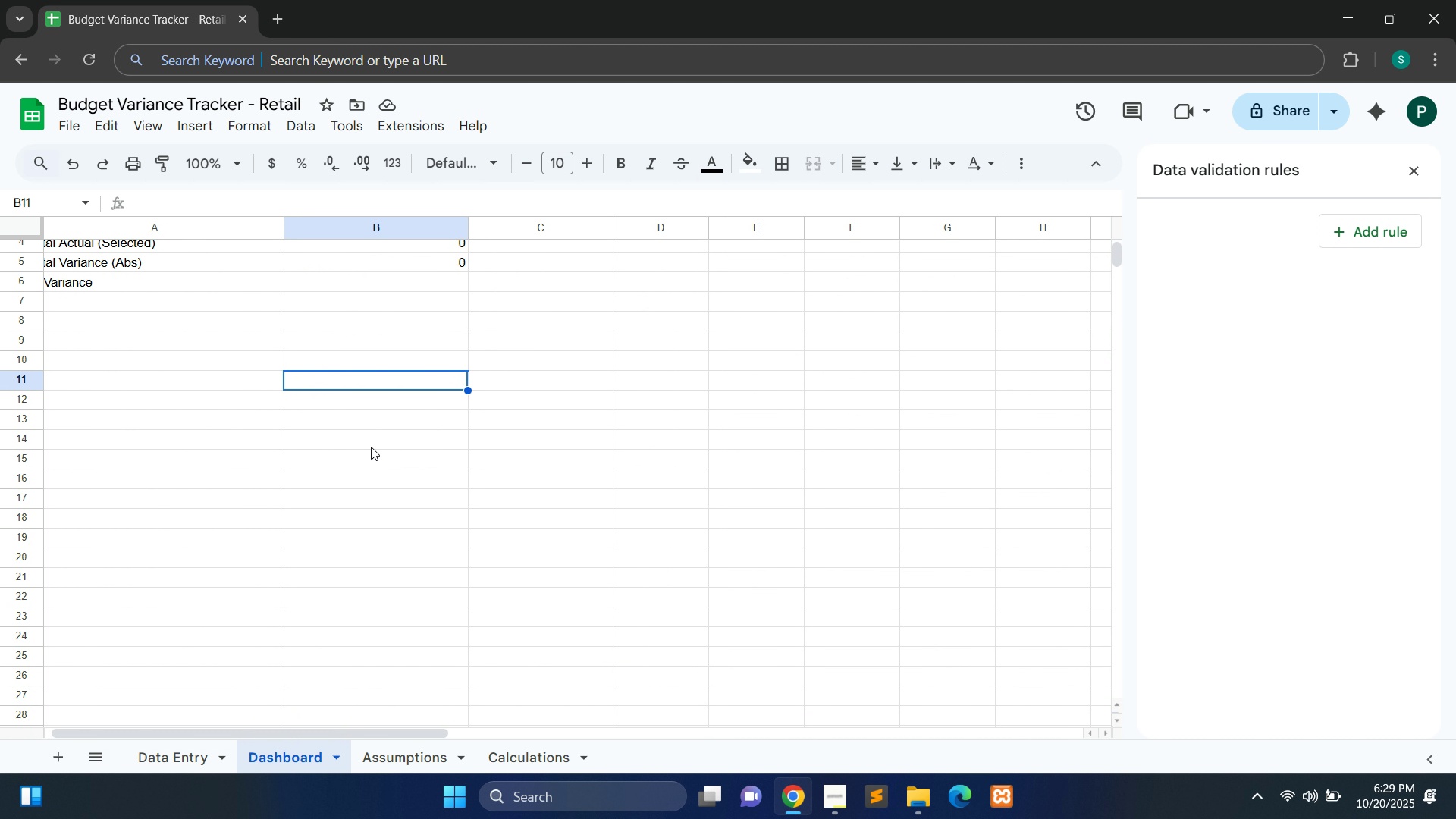 
wait(9.05)
 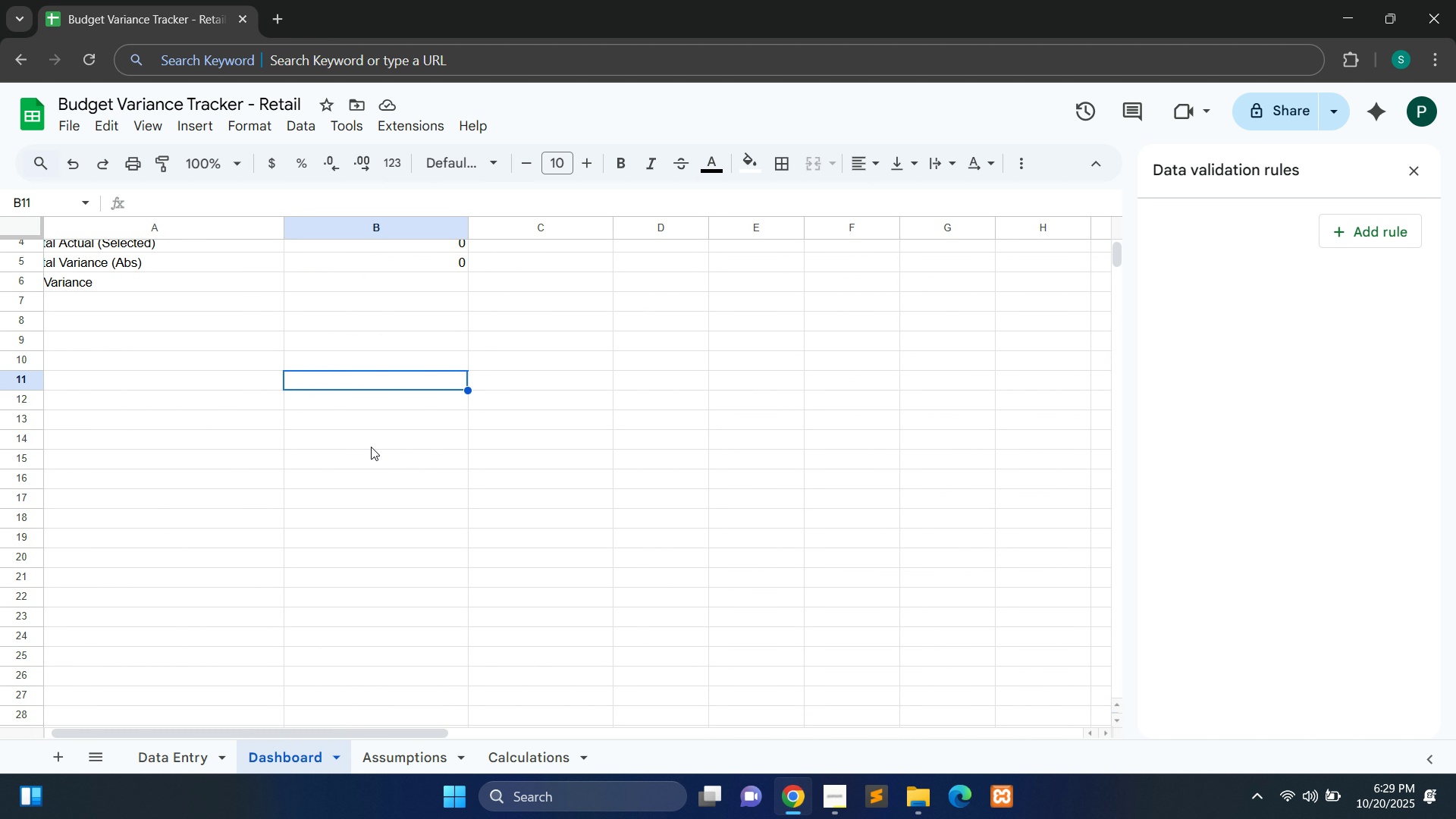 
left_click([379, 290])
 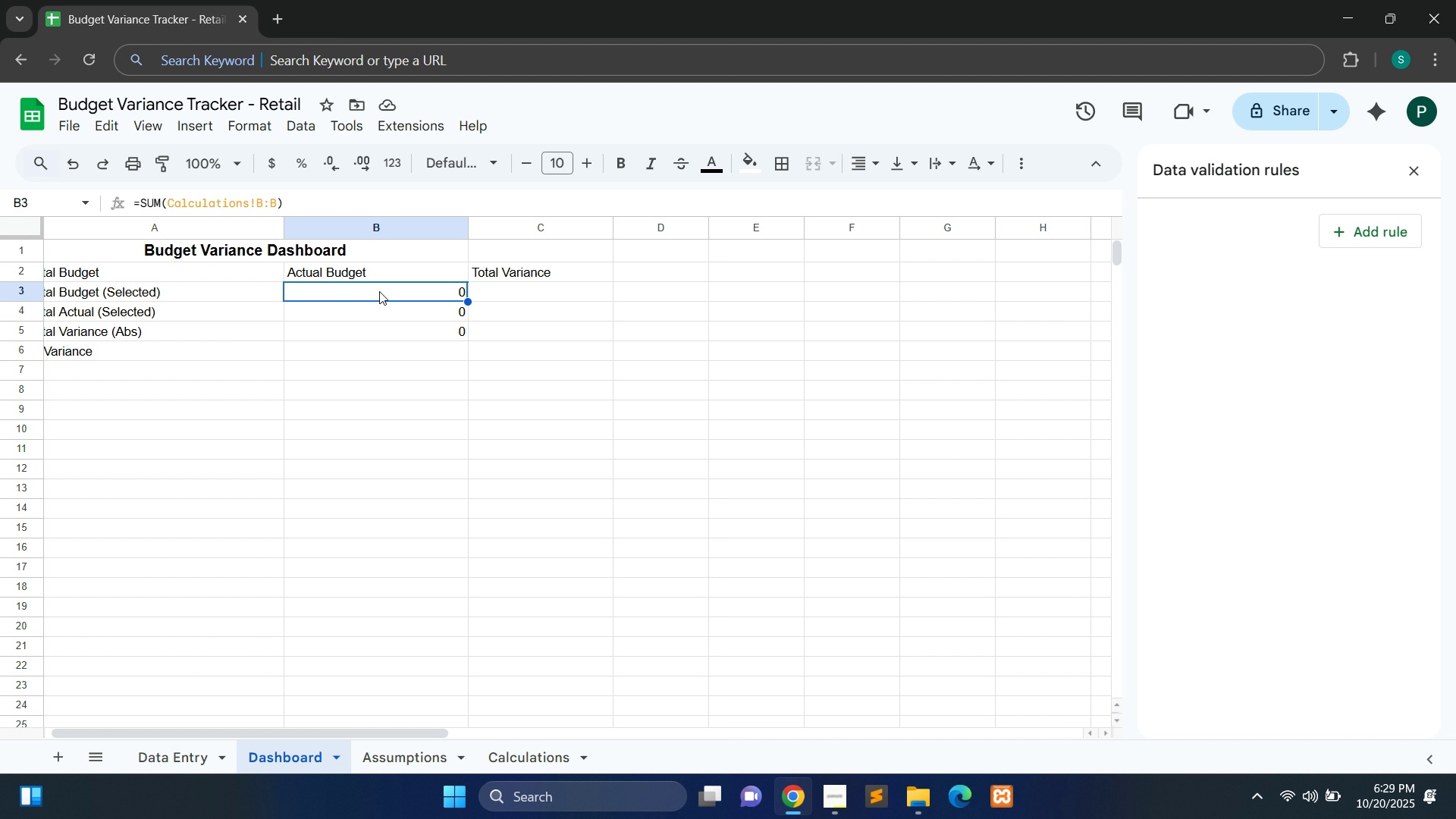 
hold_key(key=ControlLeft, duration=1.51)
 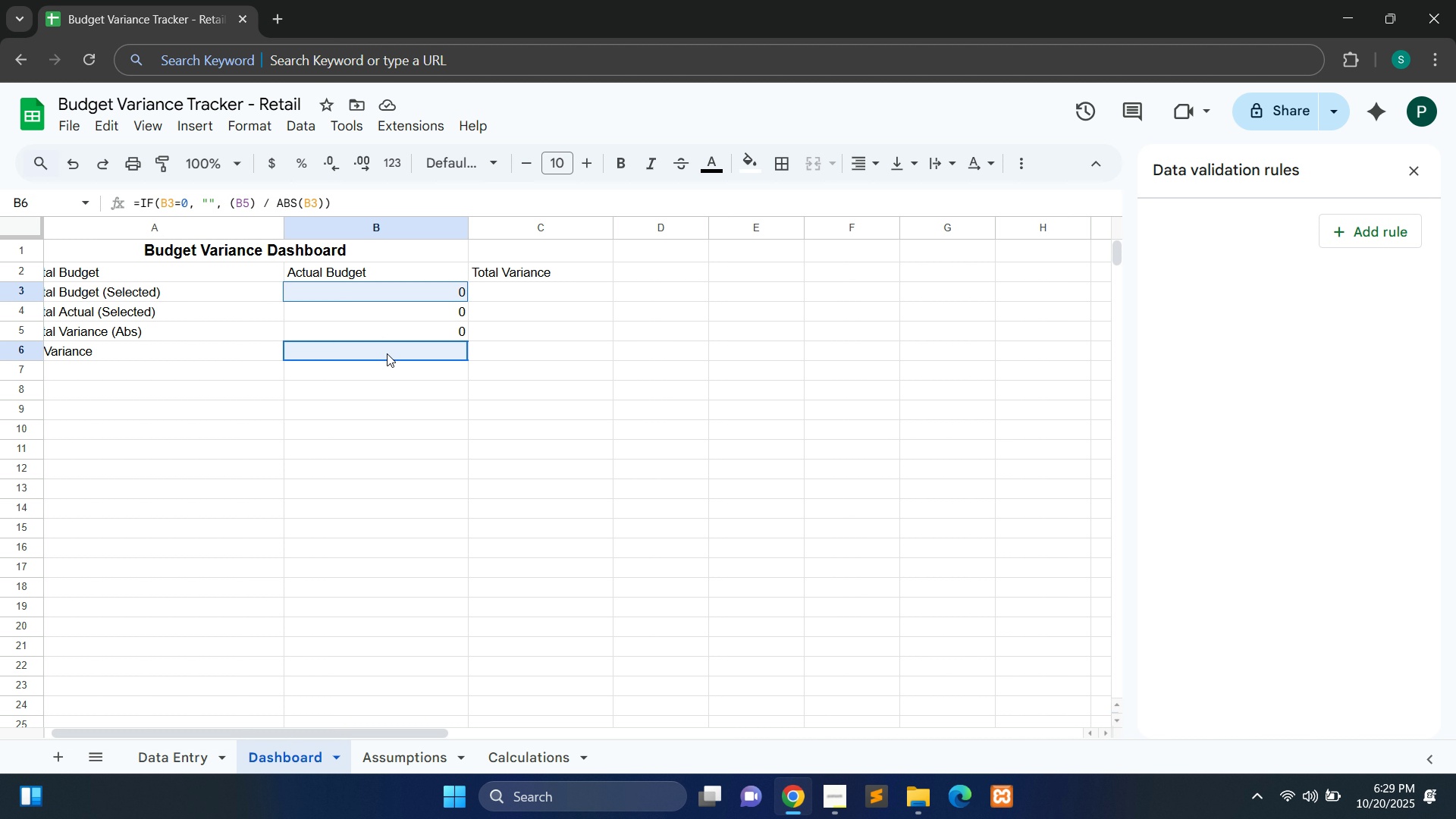 
hold_key(key=ControlLeft, duration=1.19)
left_click([387, 353])
 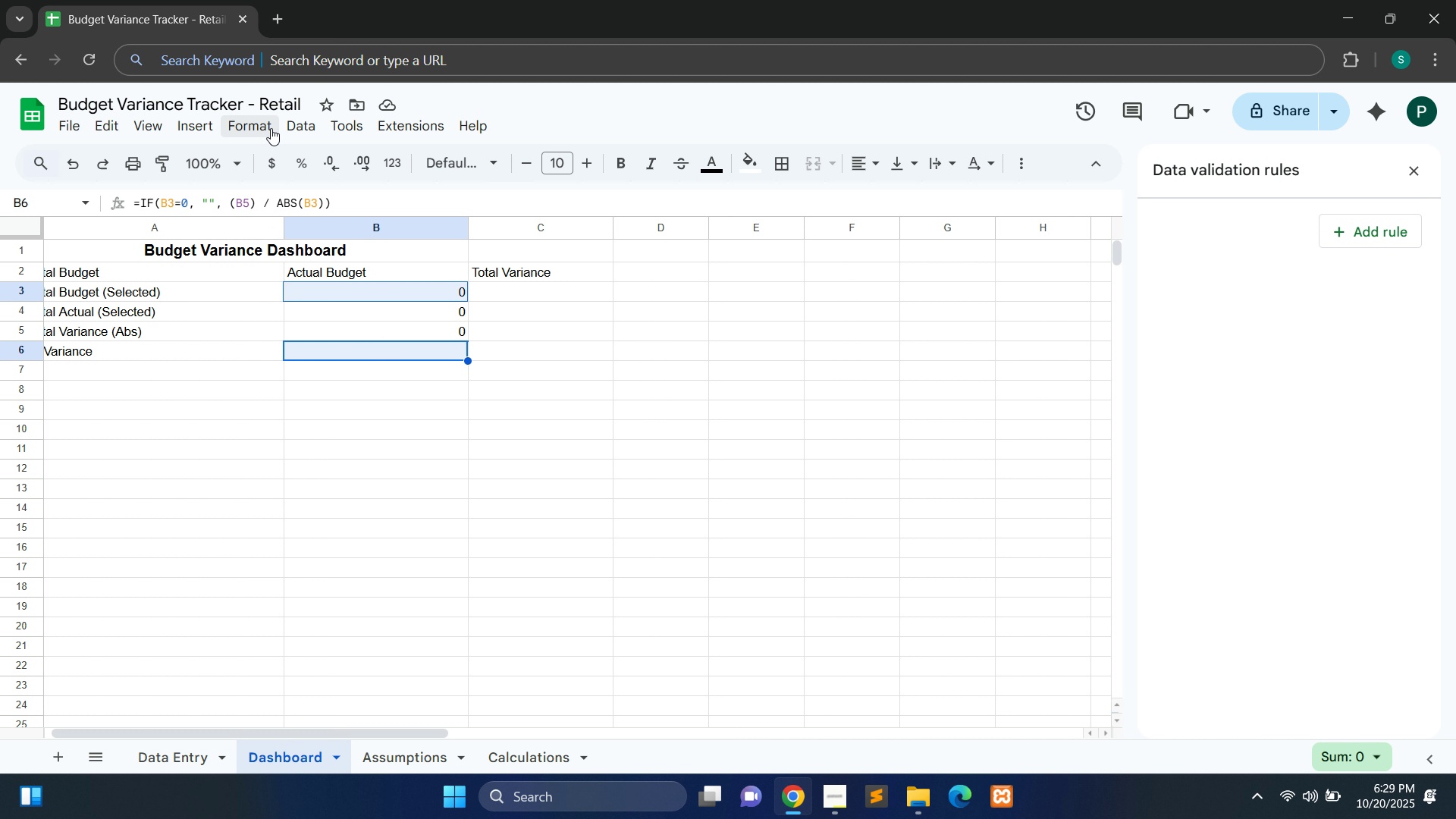 
left_click([268, 128])
 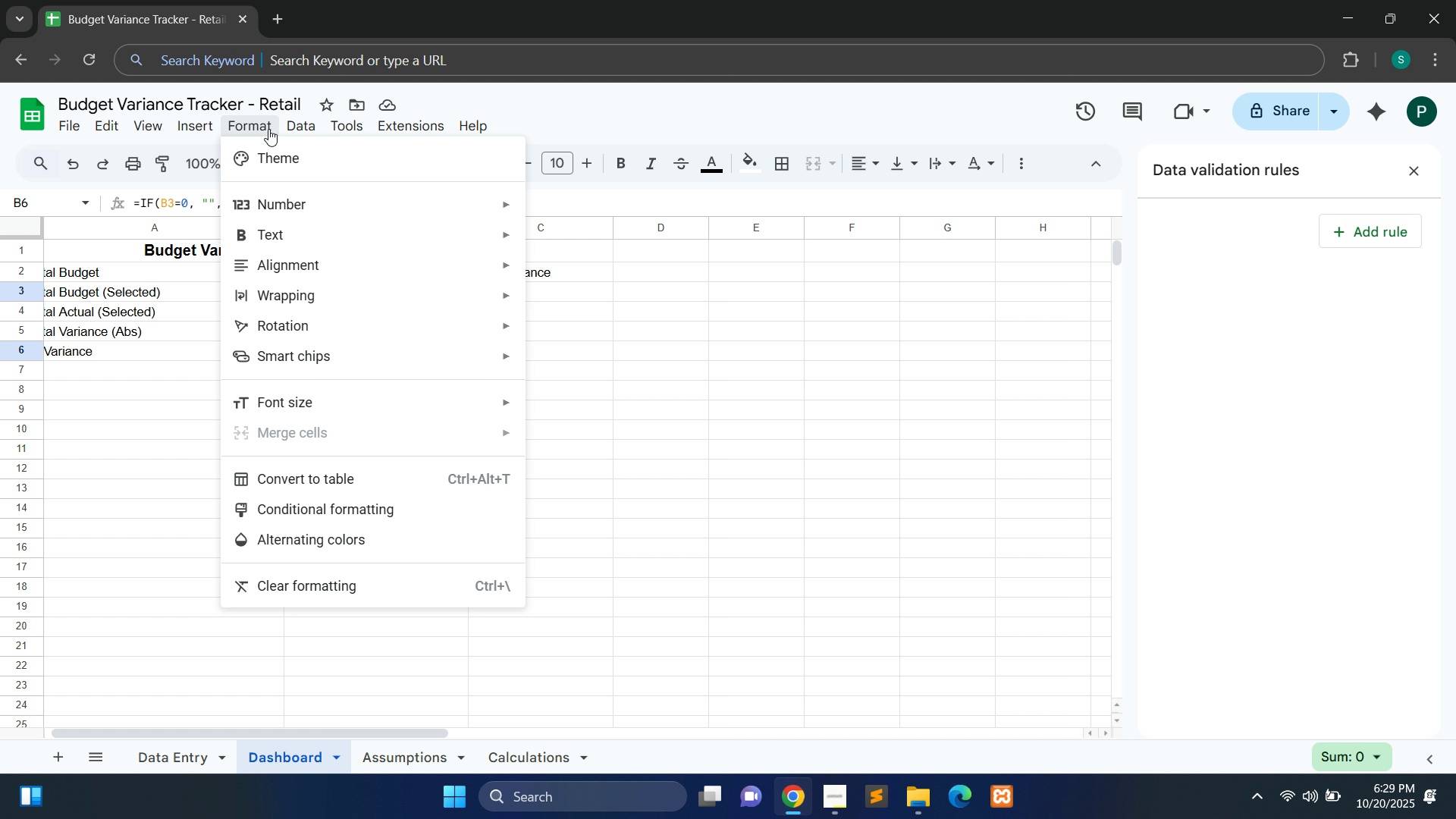 
wait(7.31)
 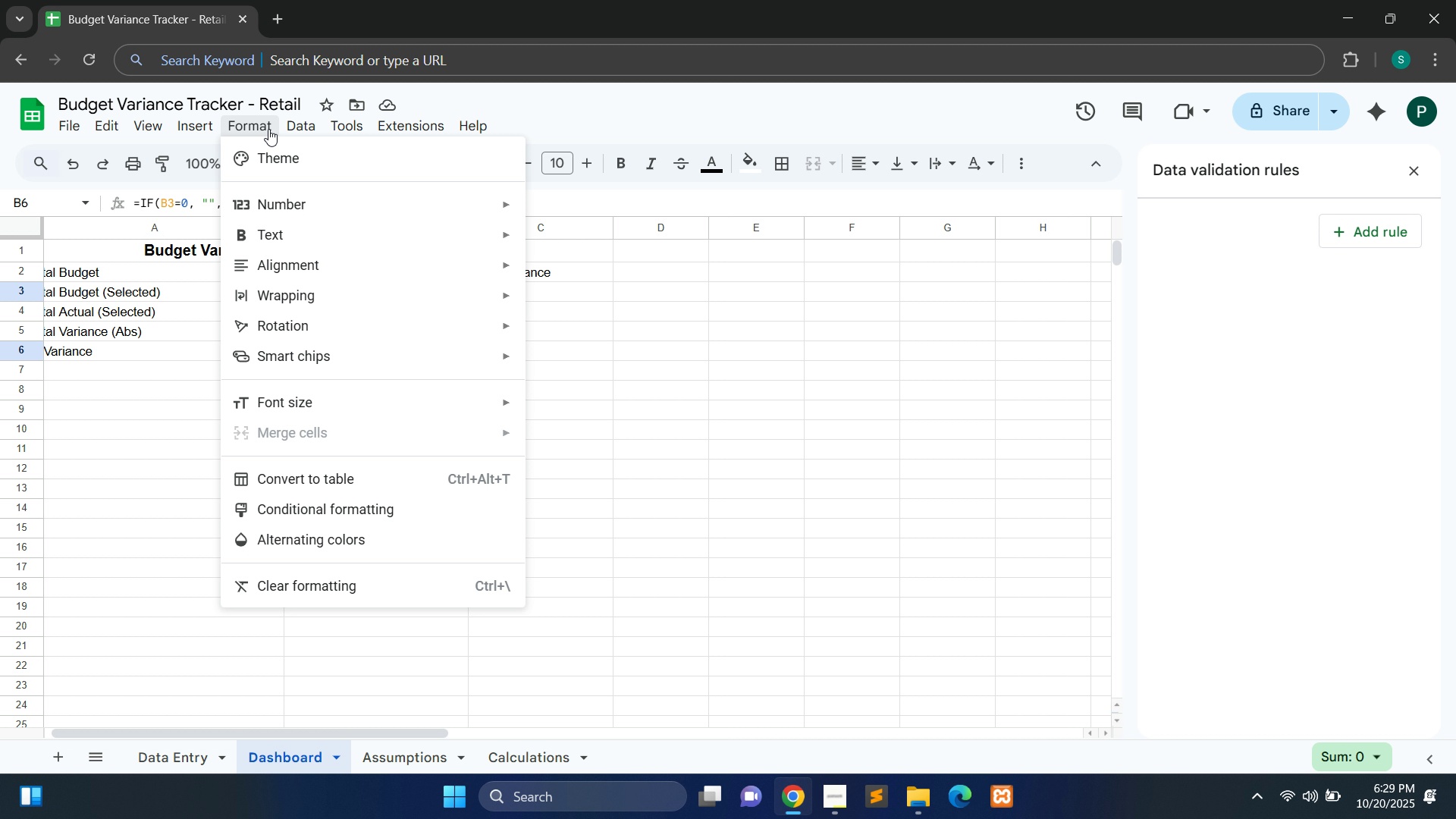 
left_click([617, 375])
 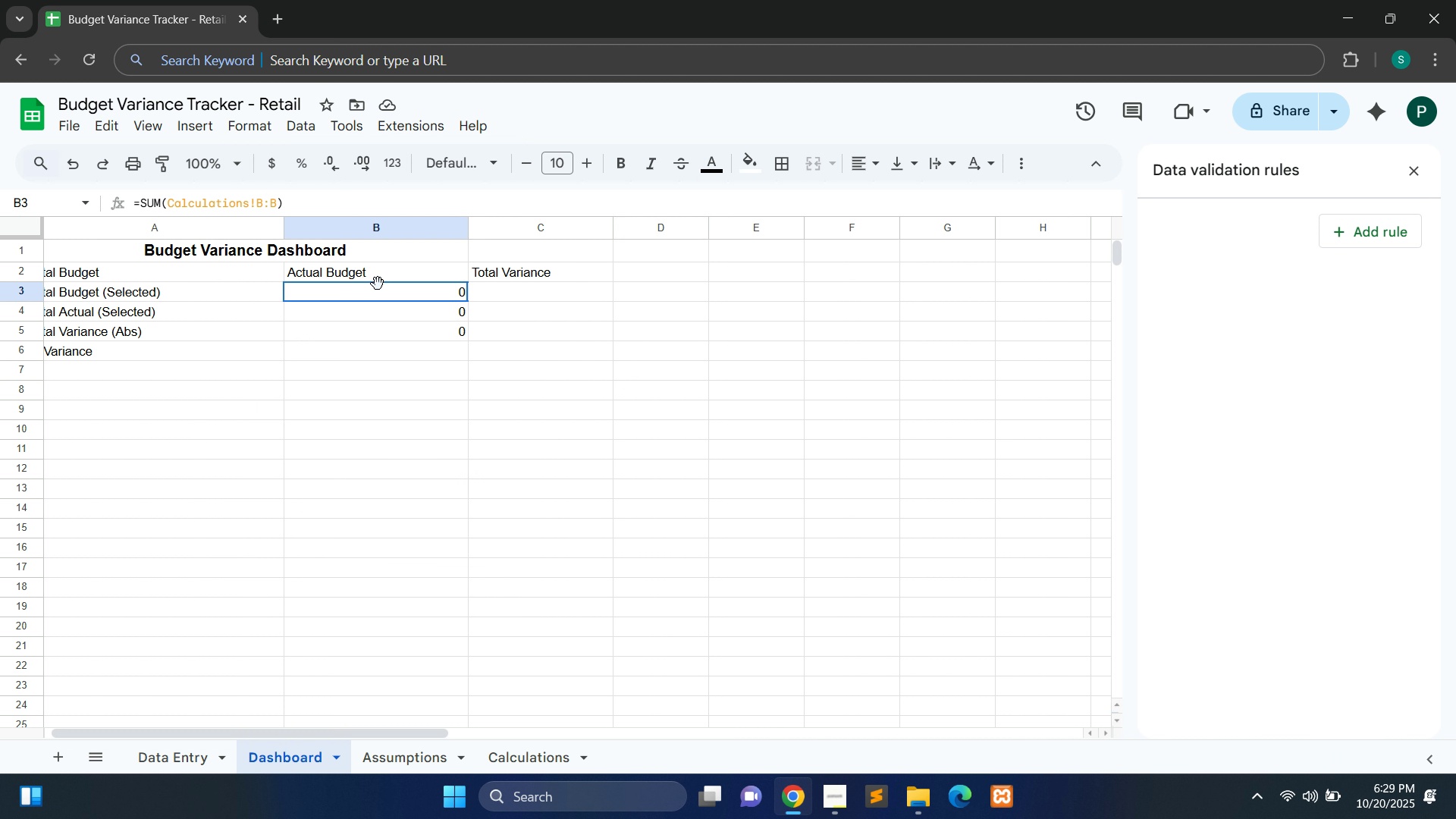 
left_click([378, 284])
 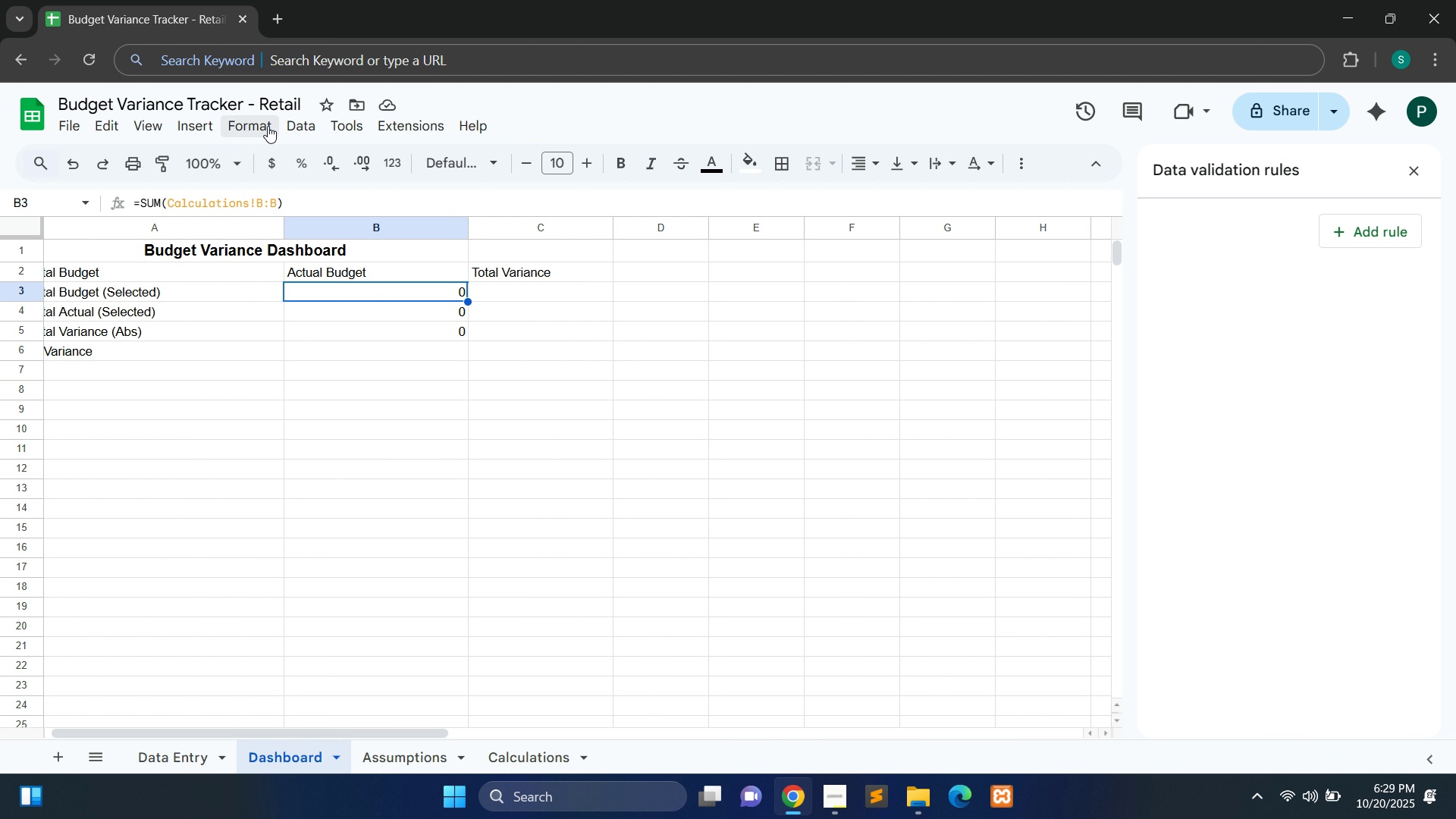 
left_click([262, 127])
 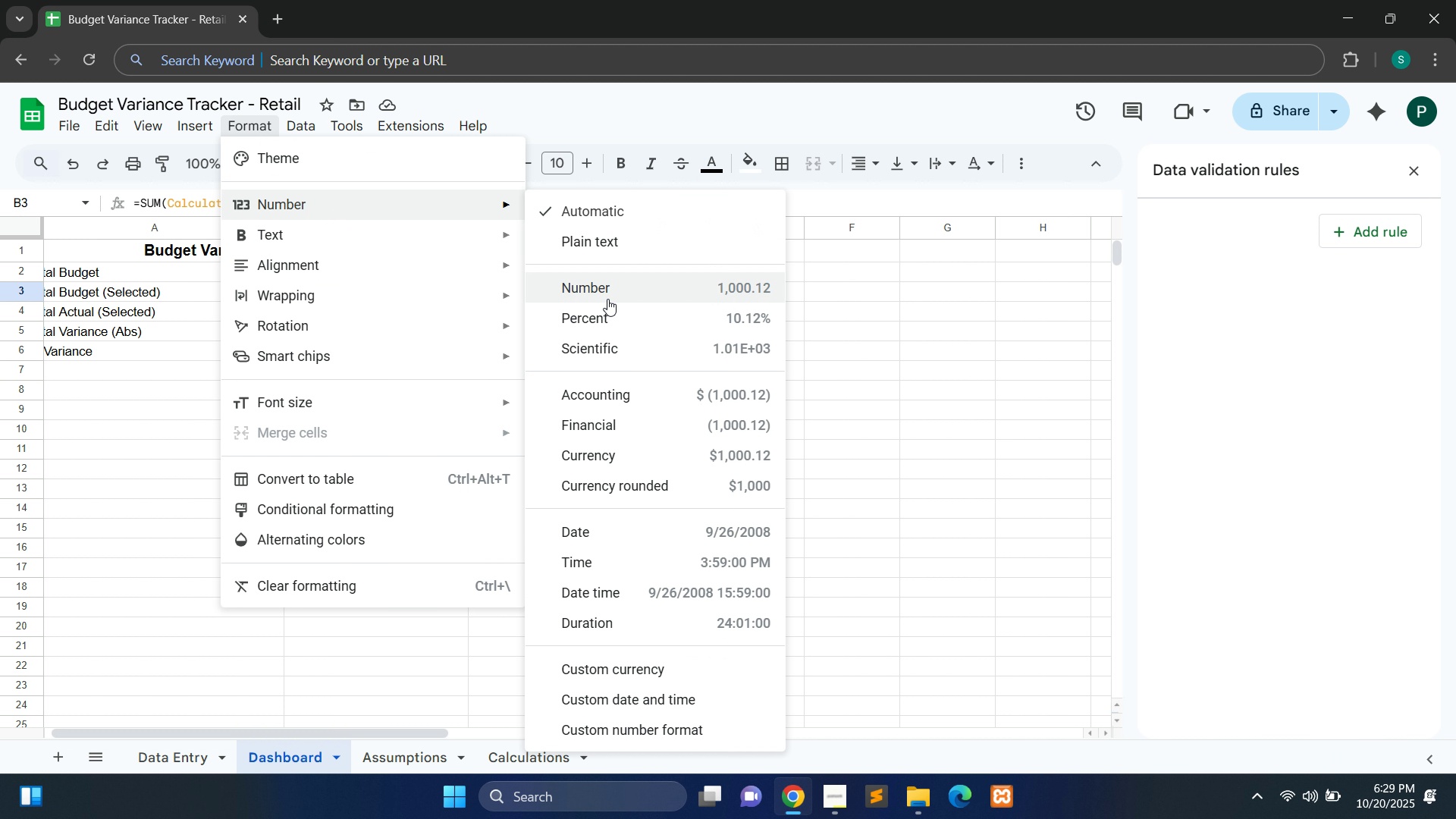 
left_click([623, 460])
 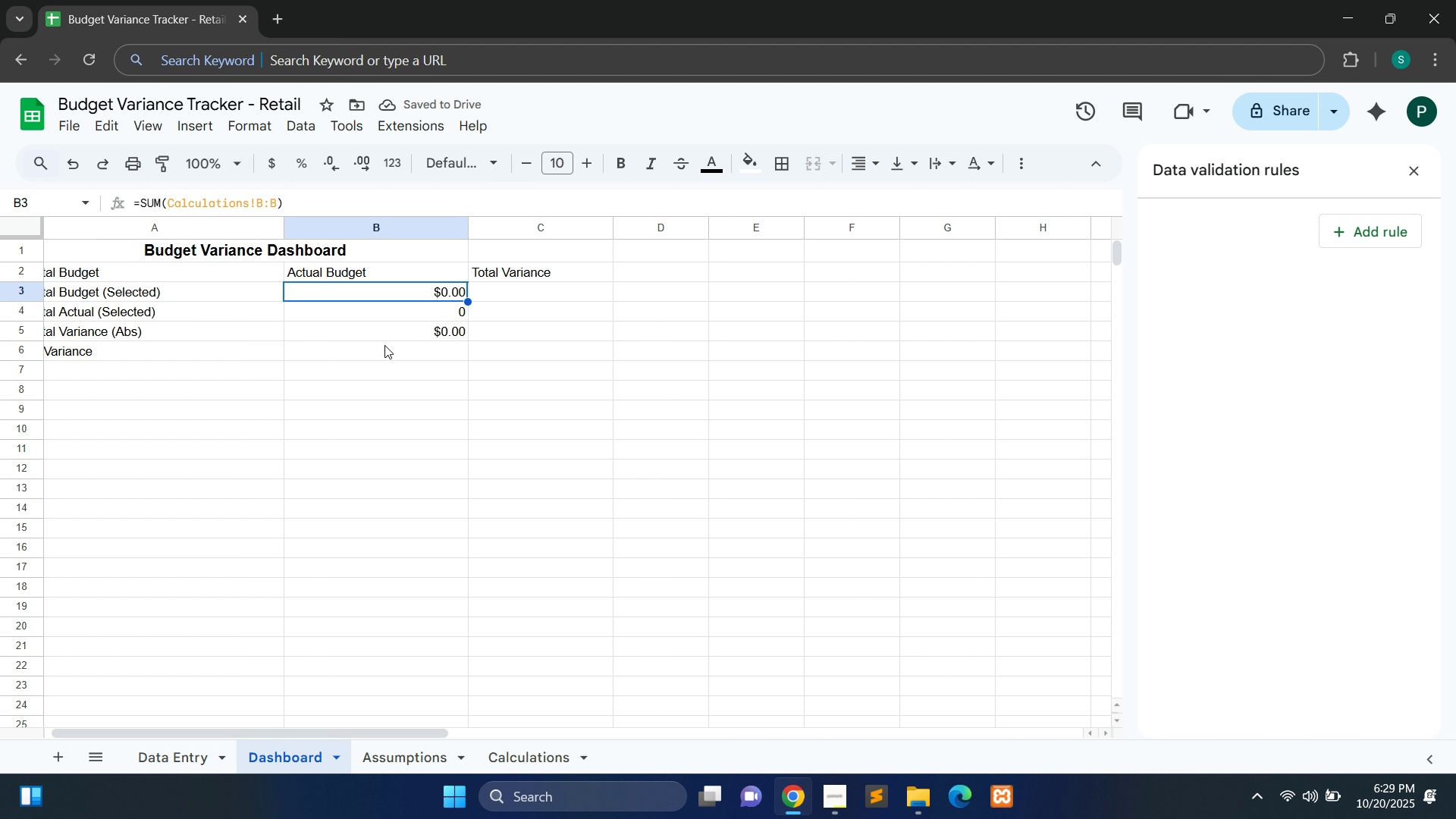 
key(Control+Z)
 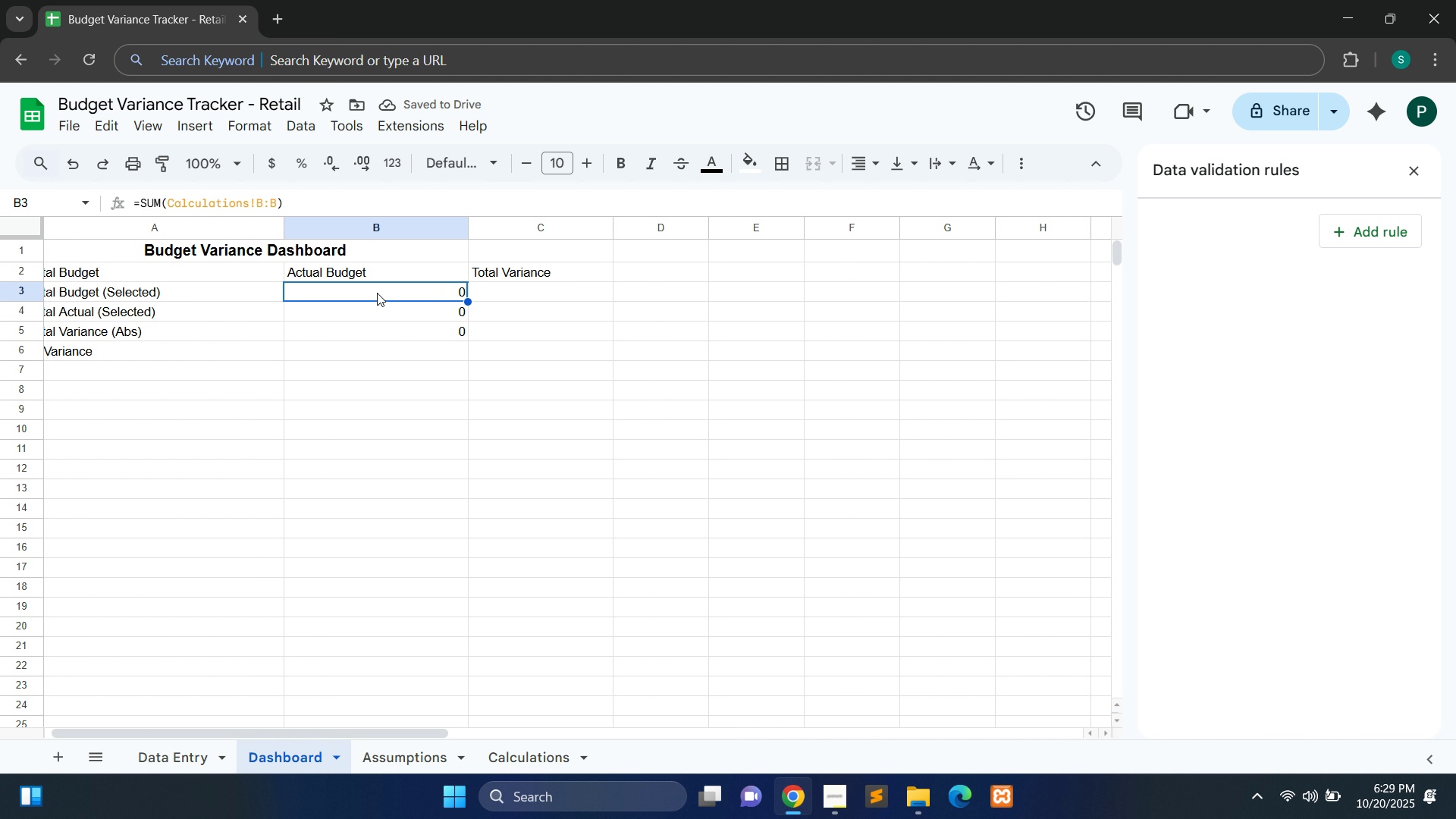 
double_click([377, 293])
 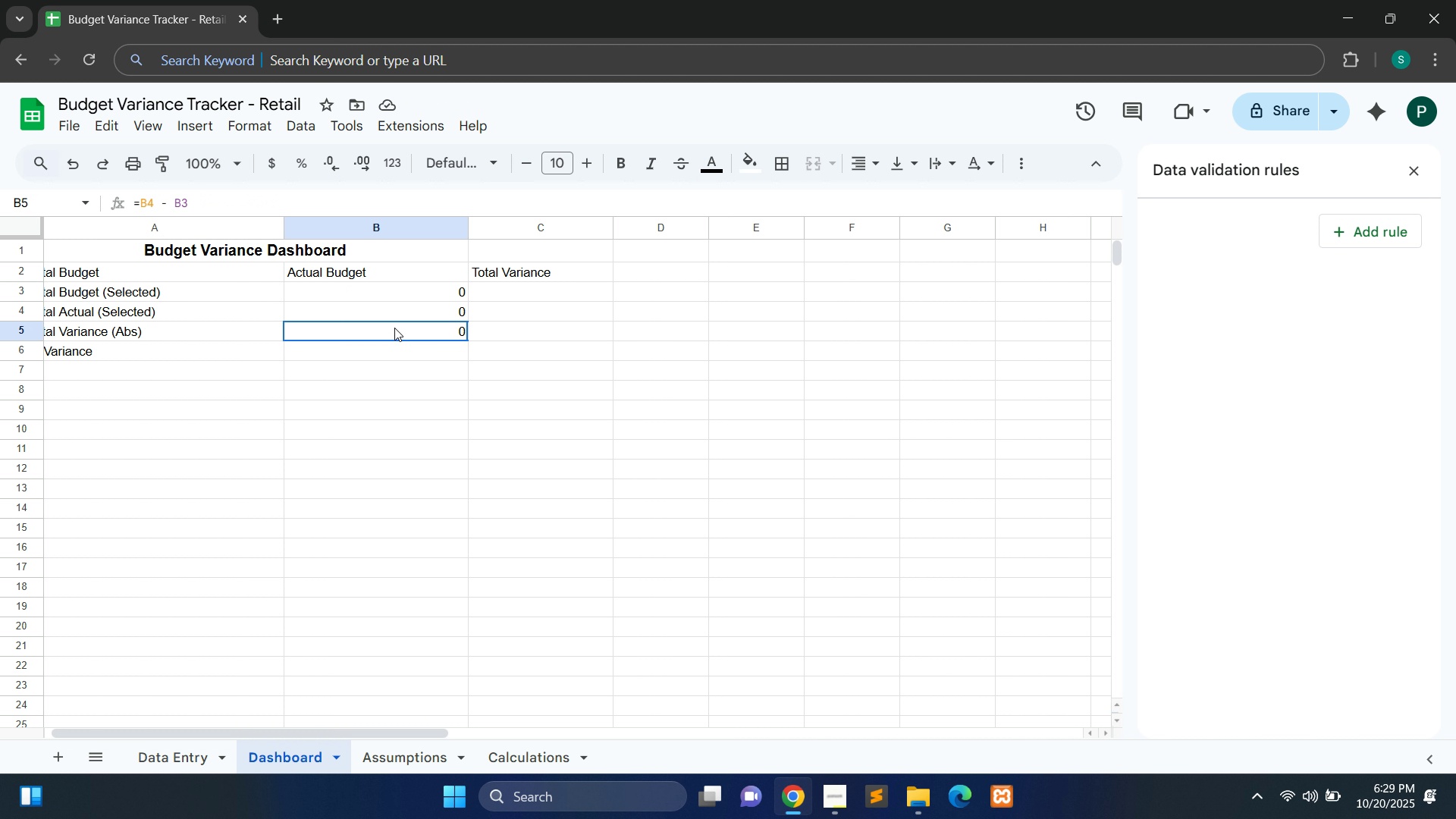 
double_click([394, 328])
 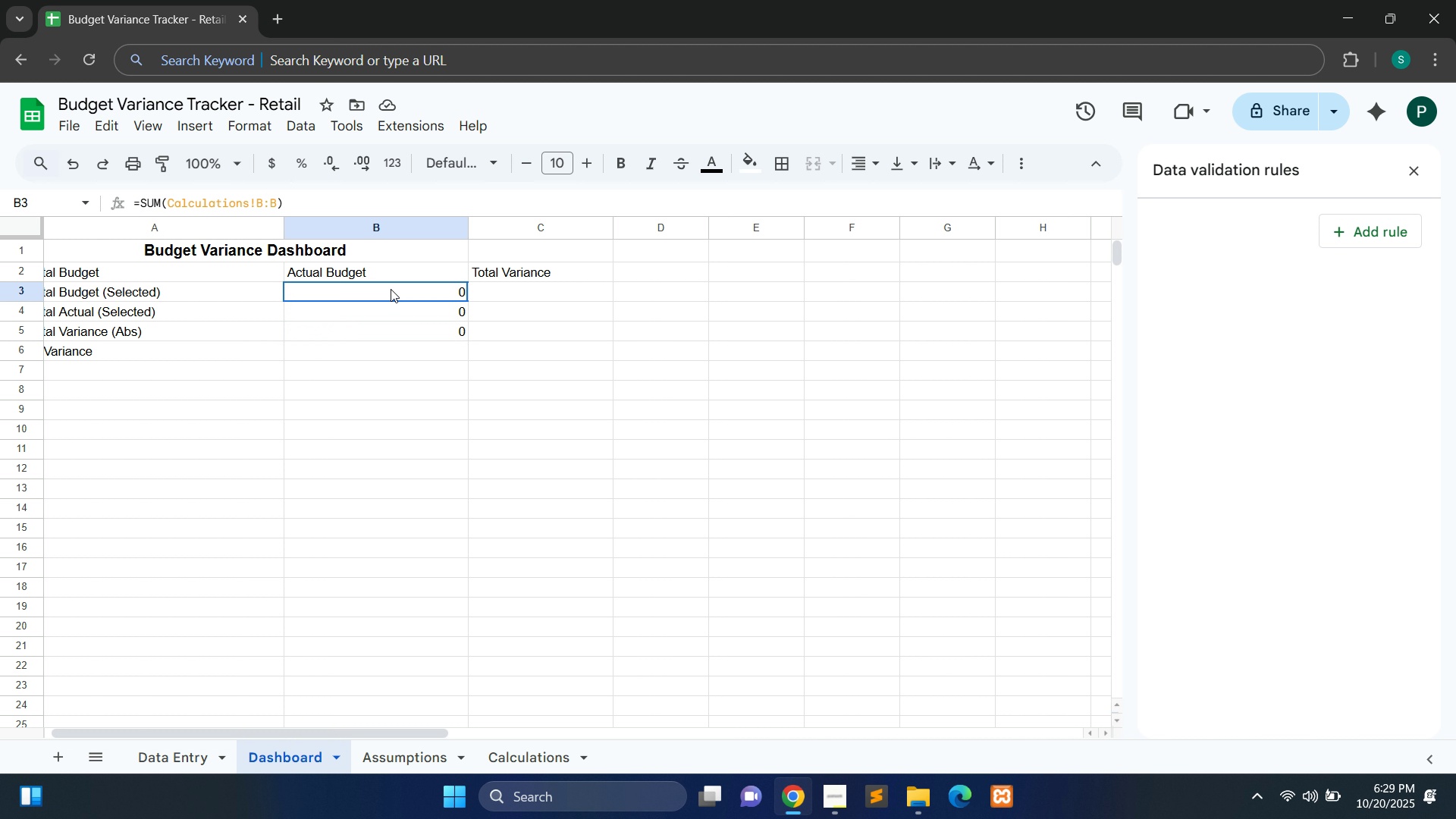 
double_click([391, 289])
 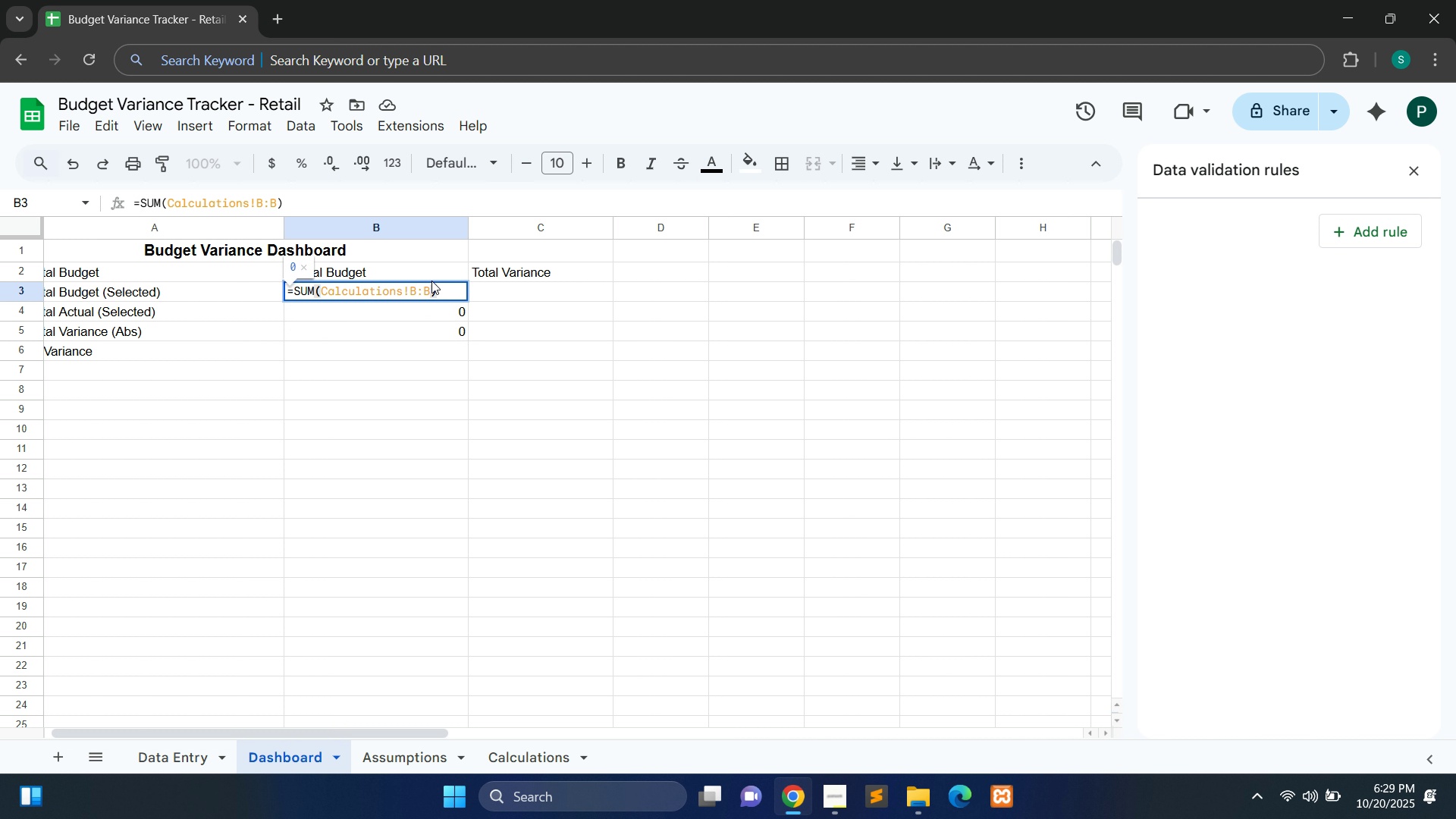 
left_click([453, 284])
 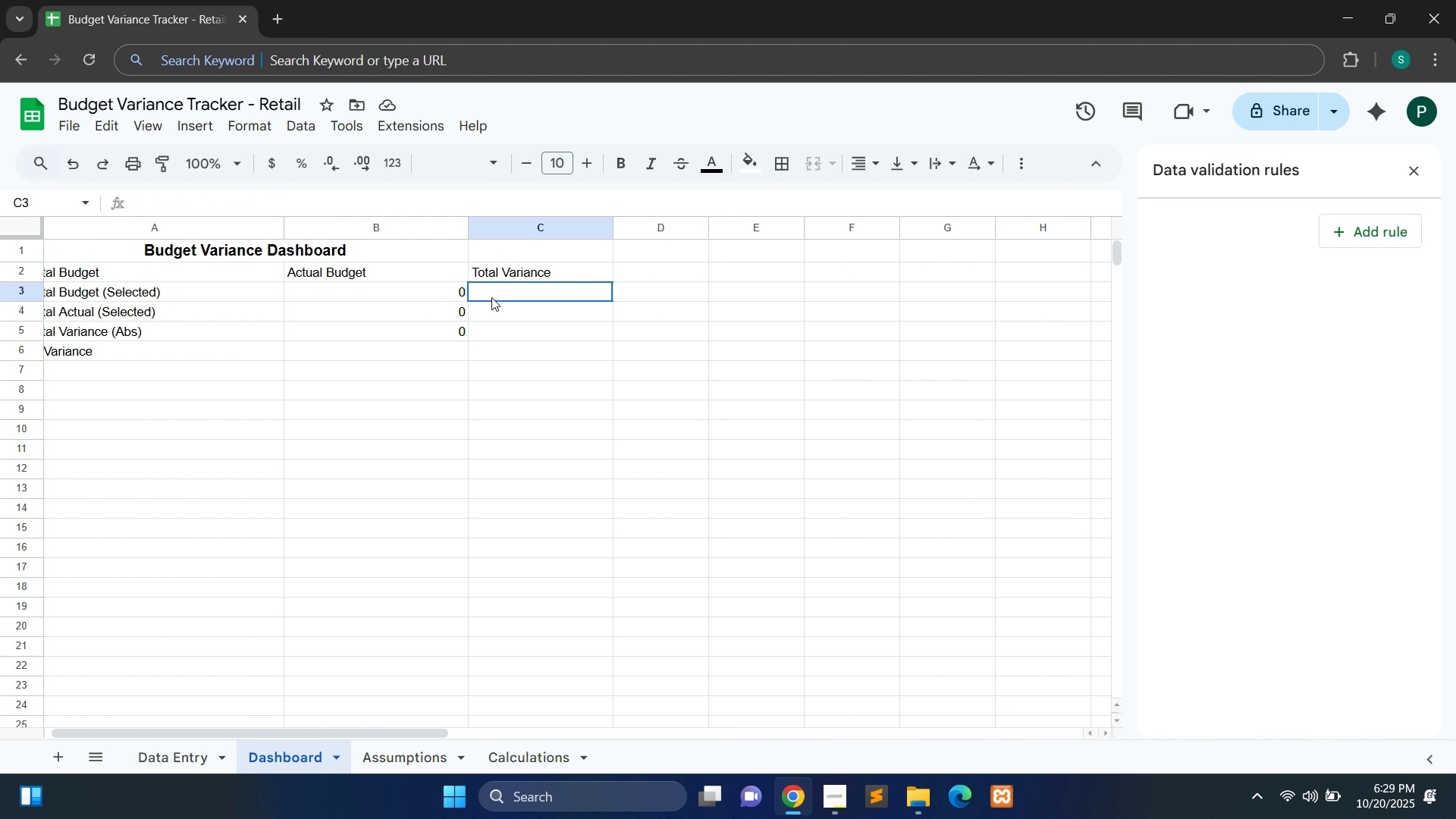 
left_click([491, 297])
 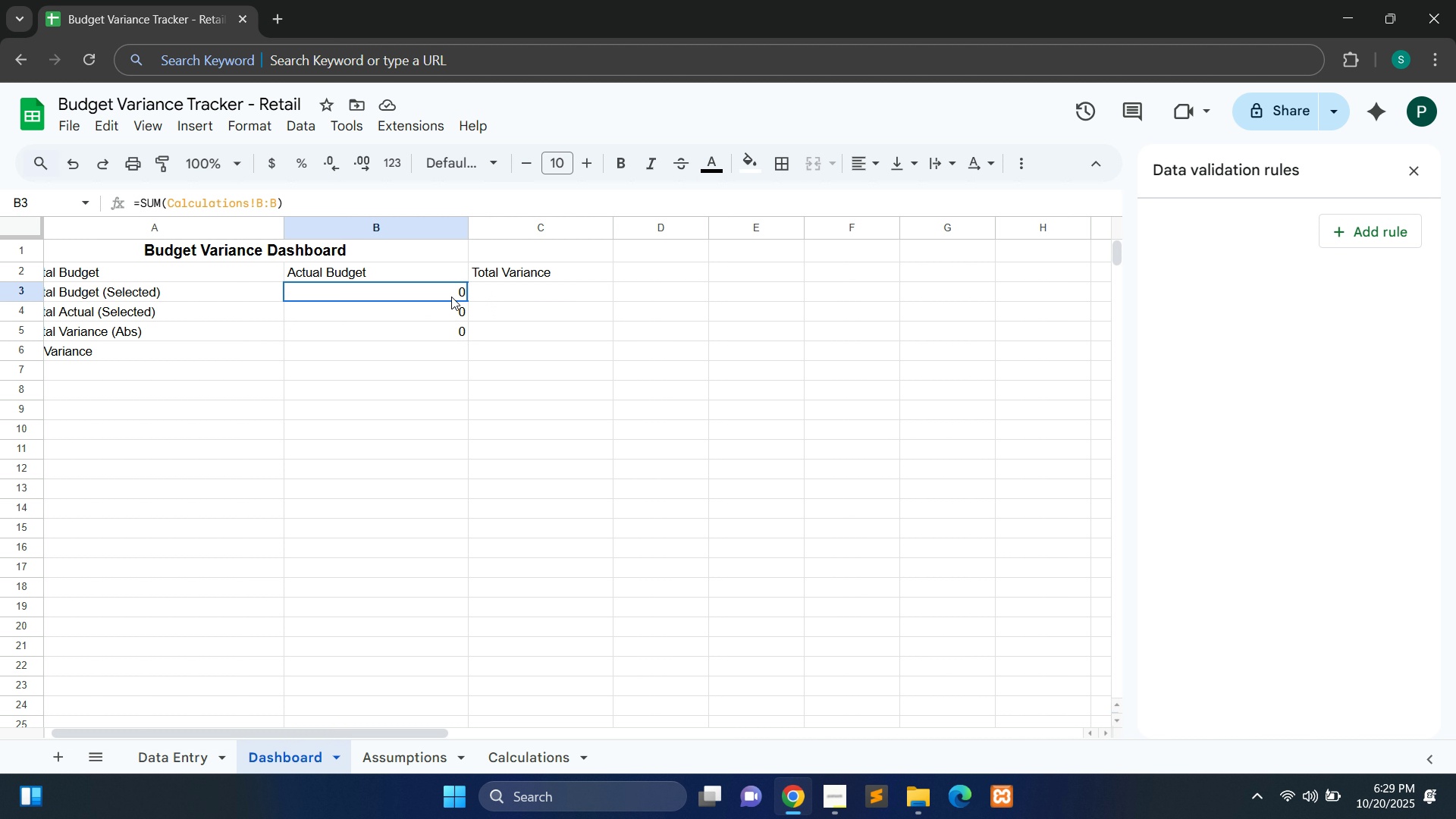 
left_click([451, 297])
 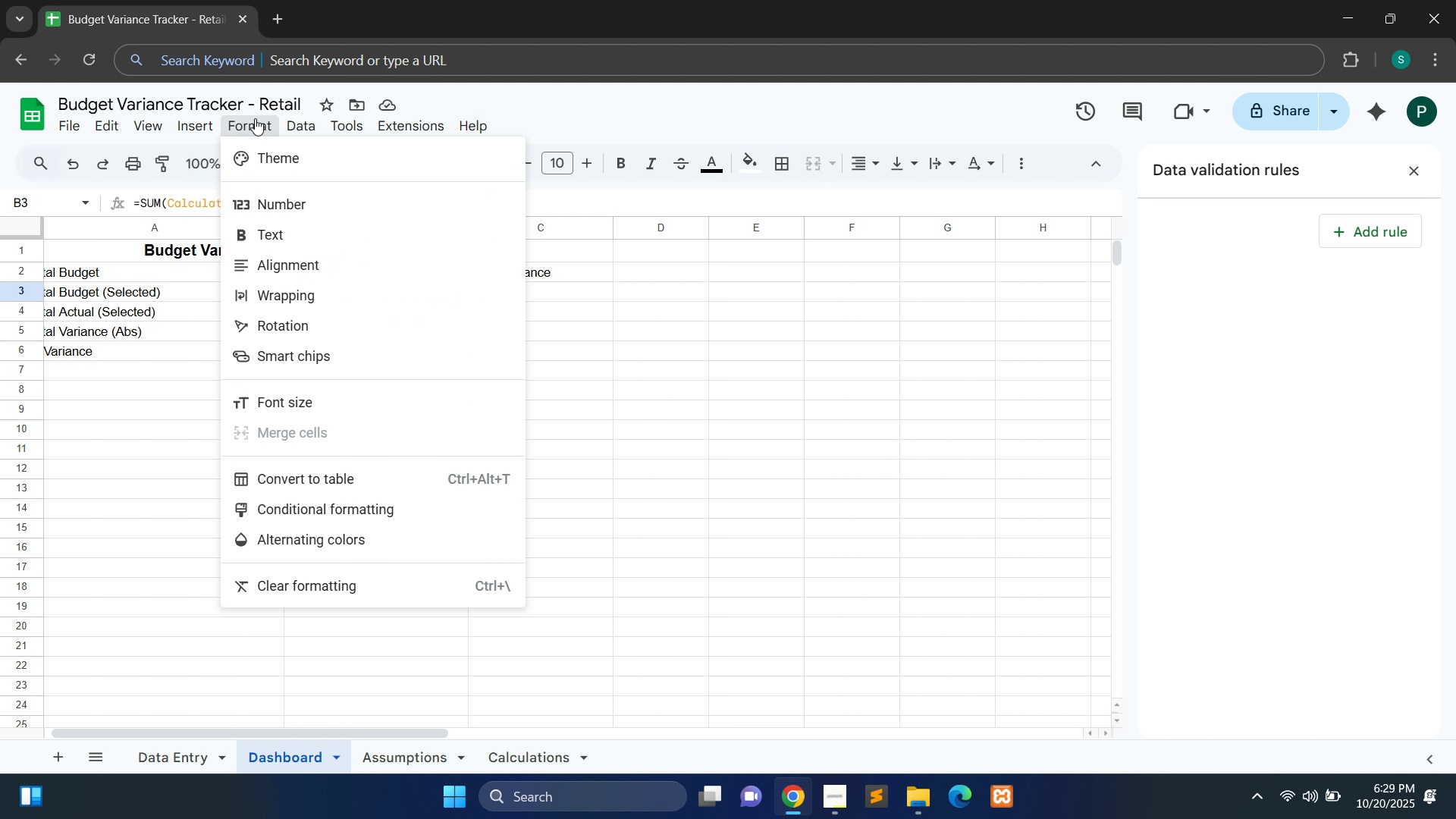 
left_click([255, 118])
 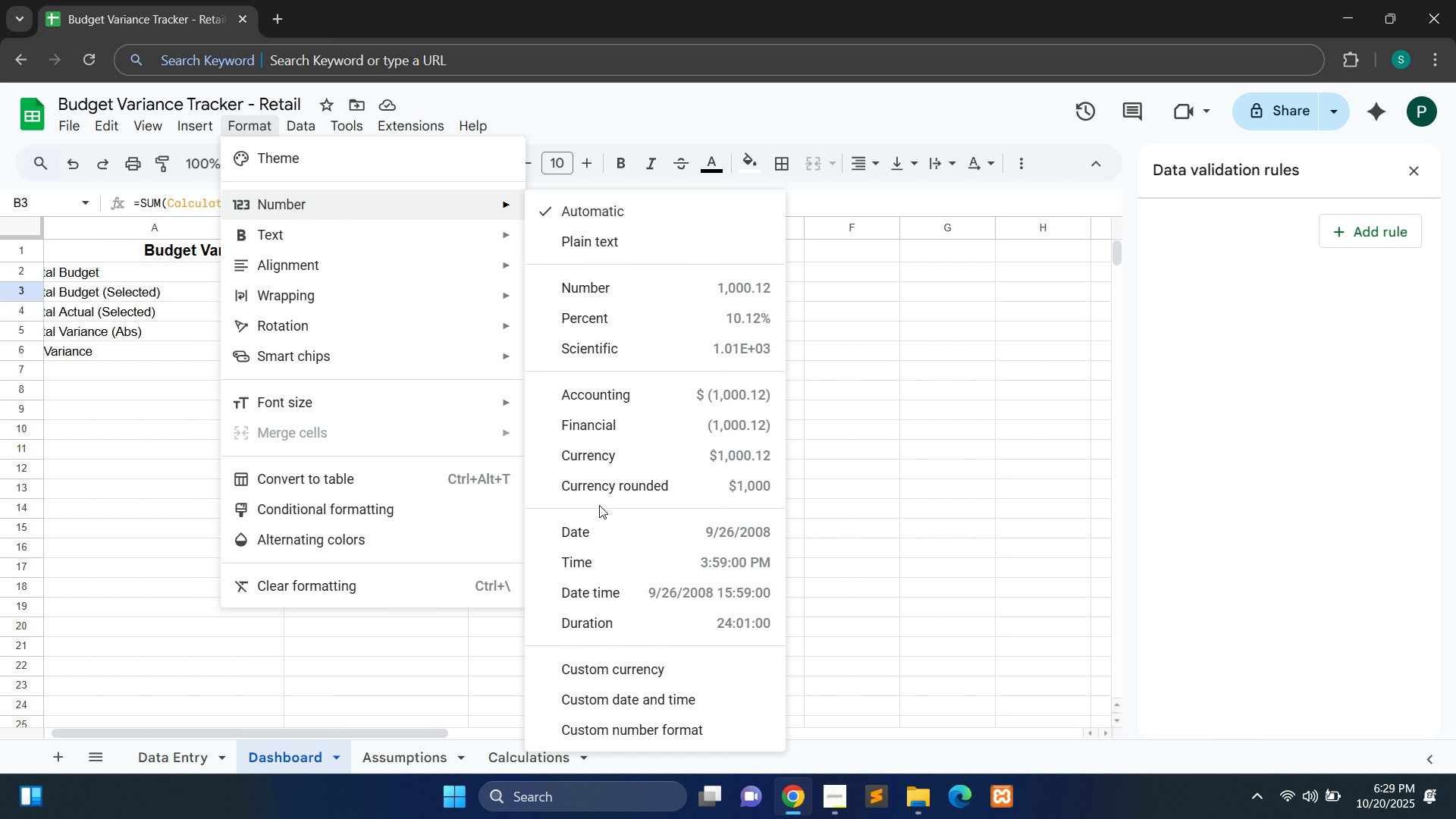 
left_click([592, 461])
 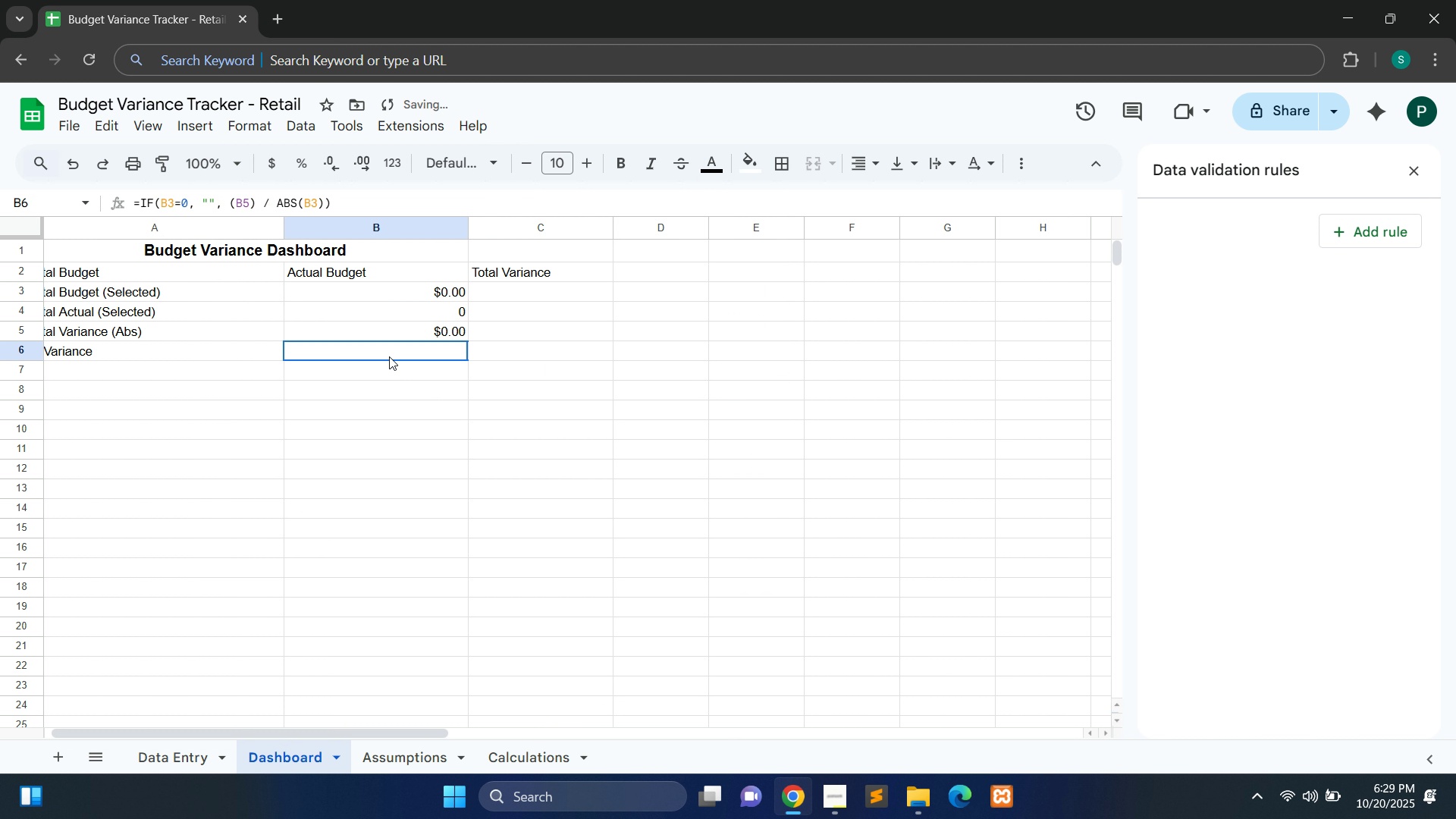 
double_click([389, 356])
 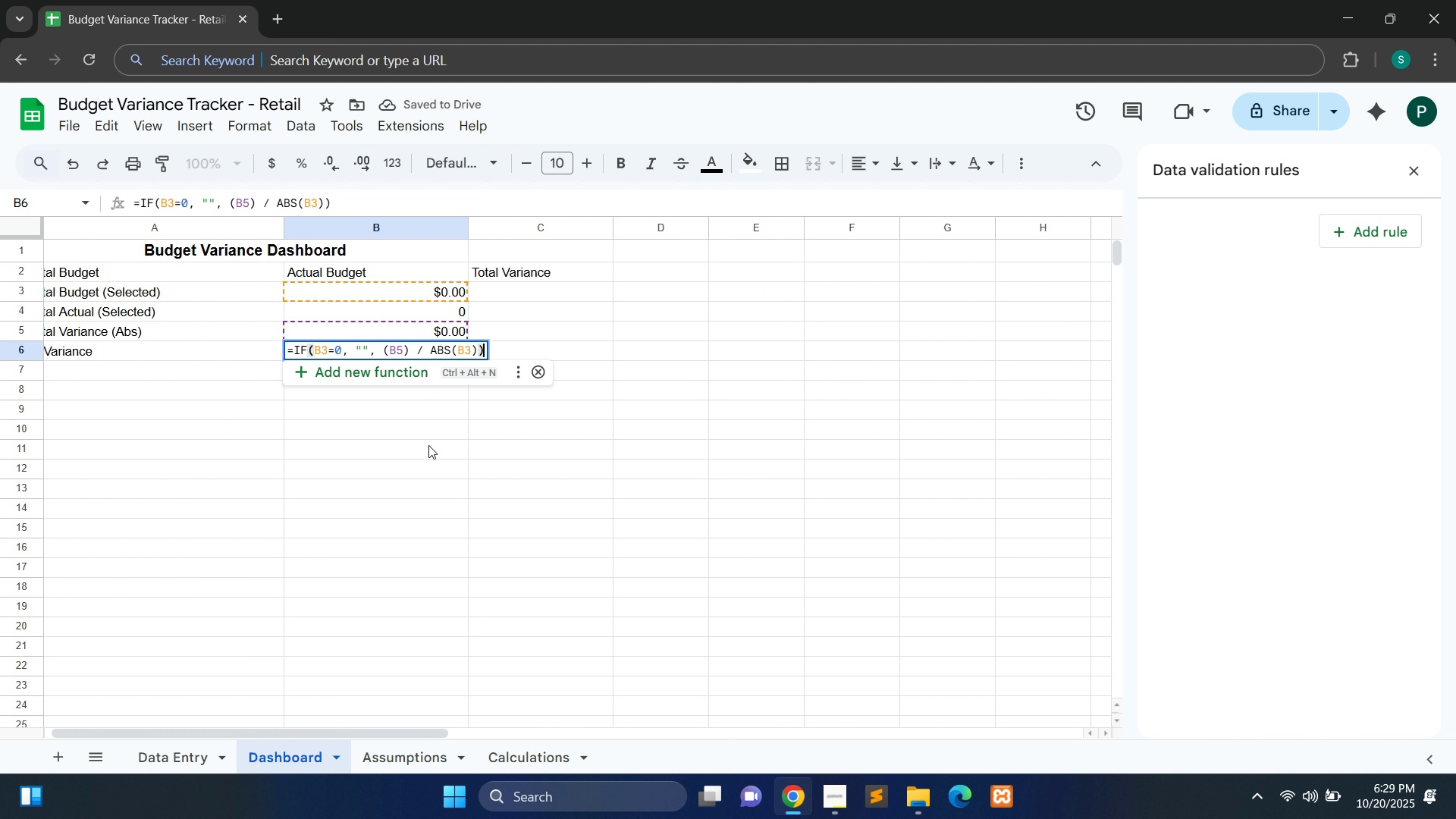 
left_click([428, 445])
 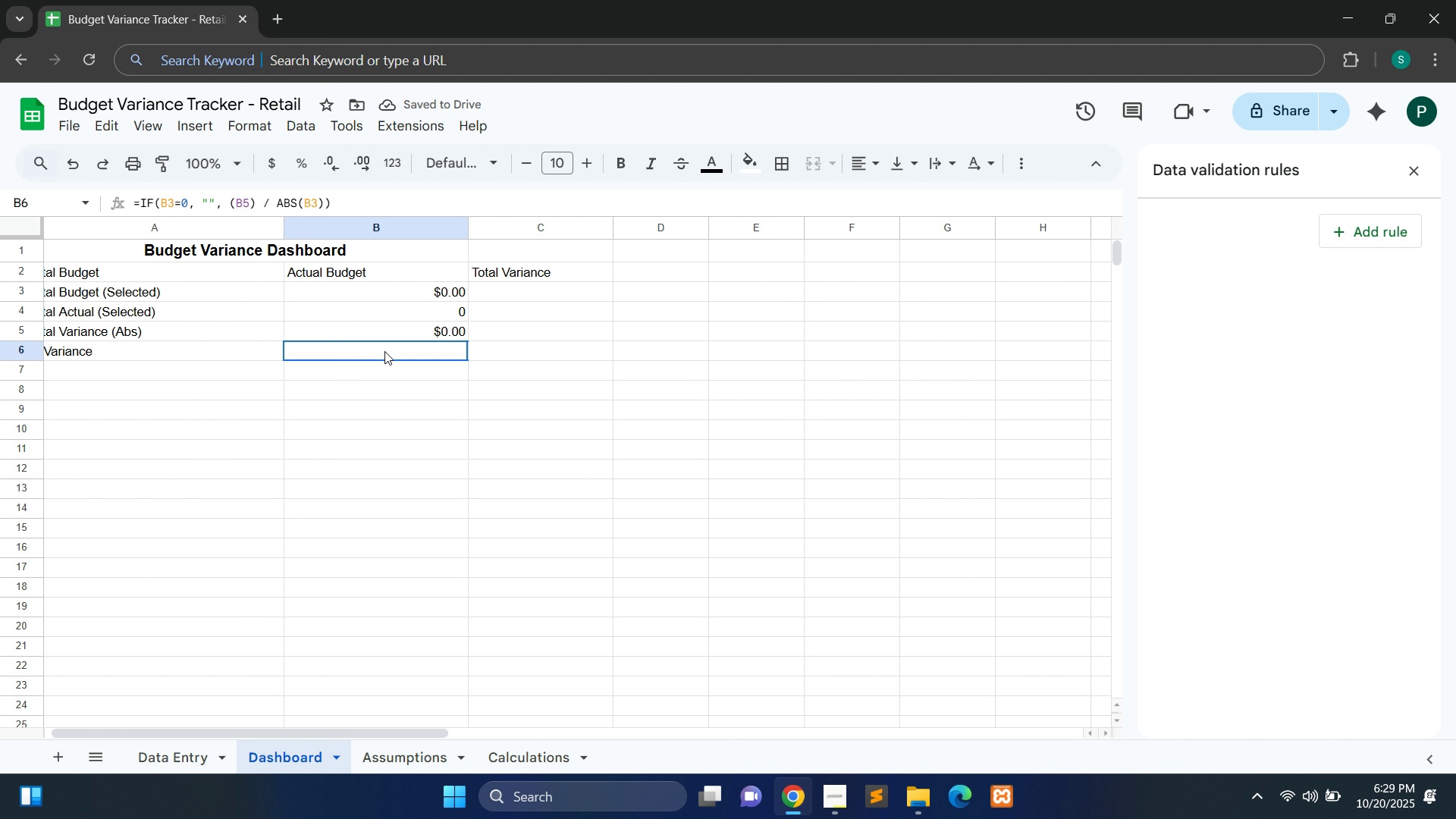 
left_click([384, 351])
 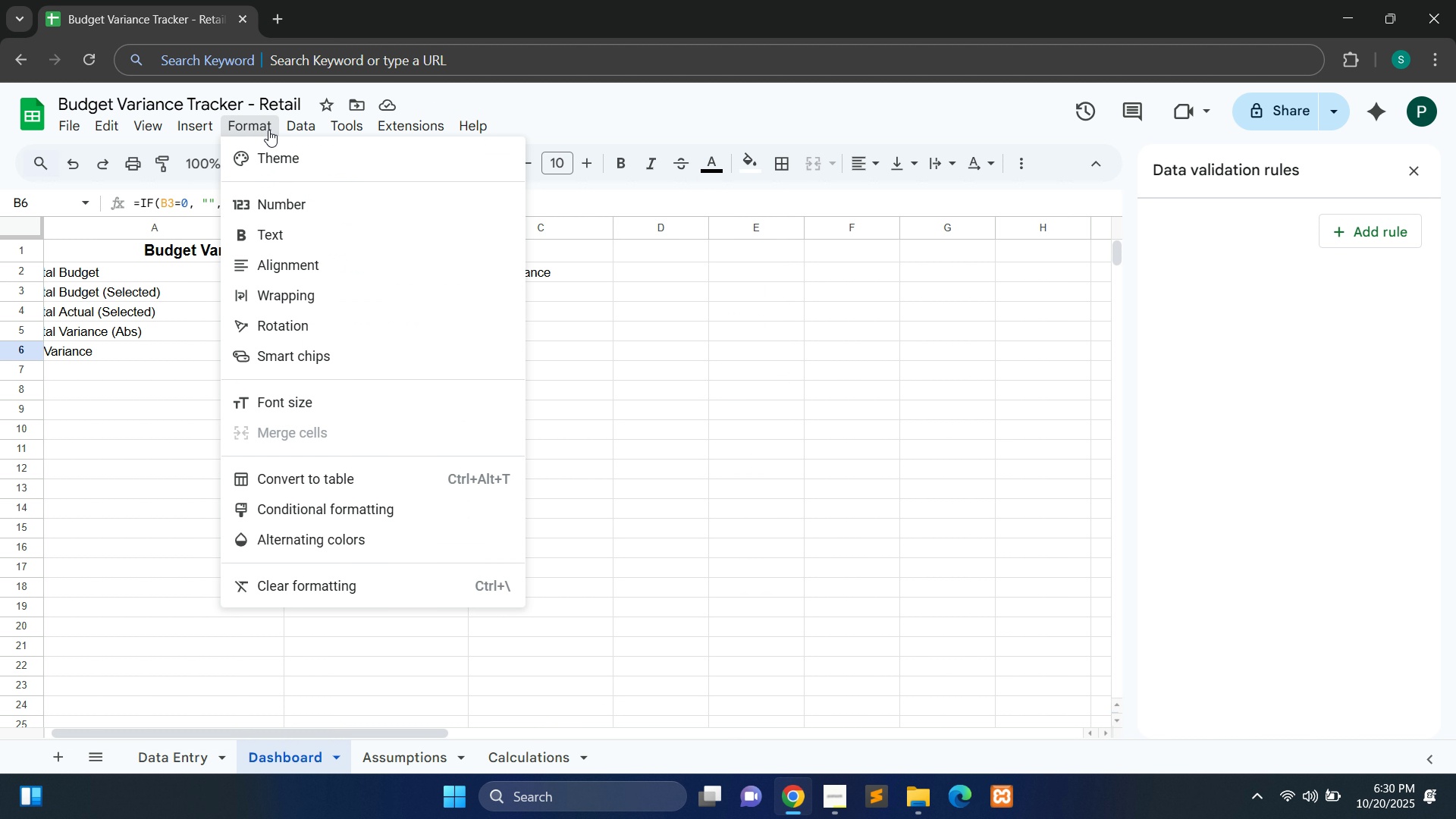 
left_click([268, 130])
 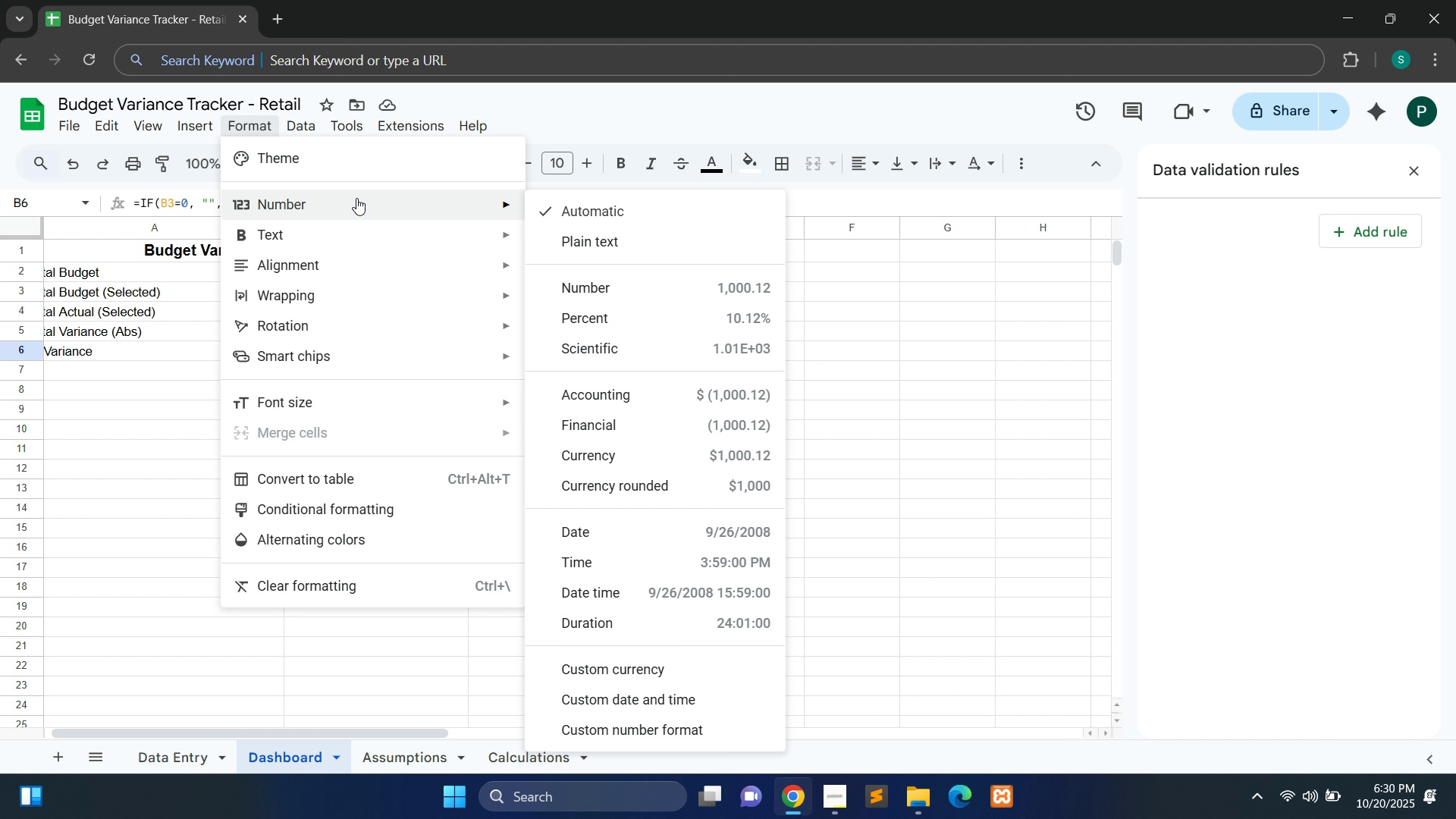 
mouse_move([573, 454])
 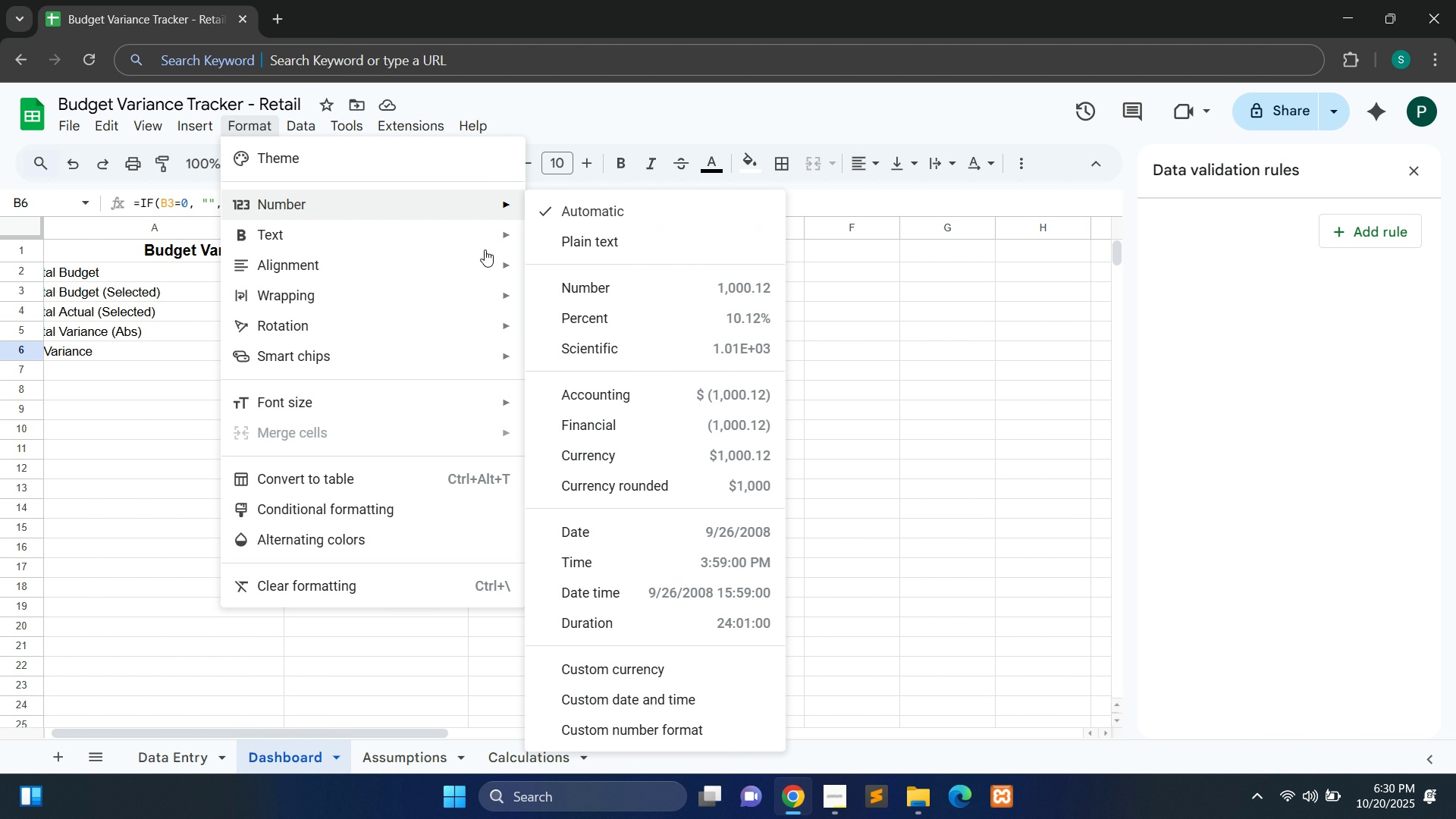 
mouse_move([600, 448])
 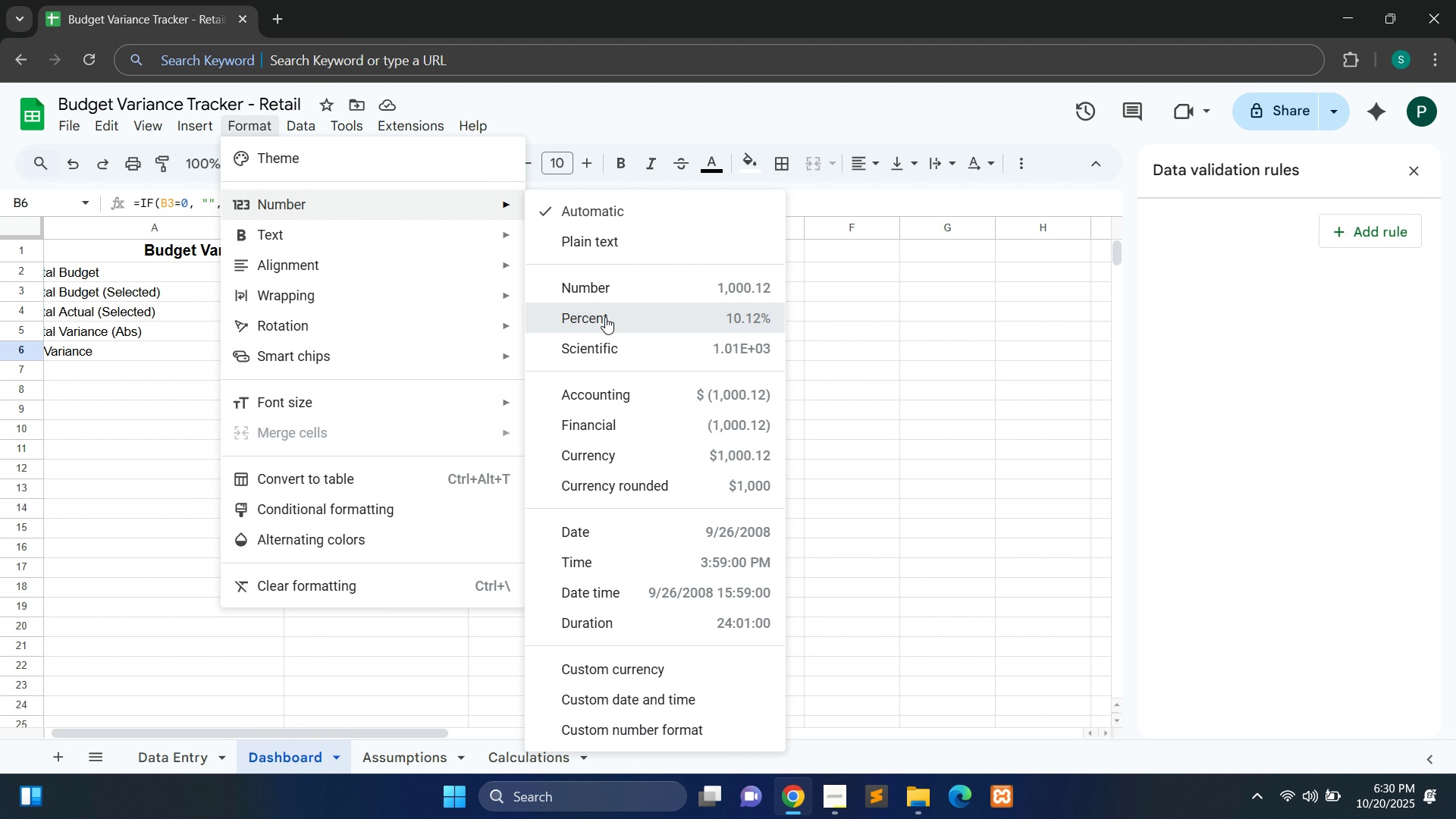 
left_click([605, 317])
 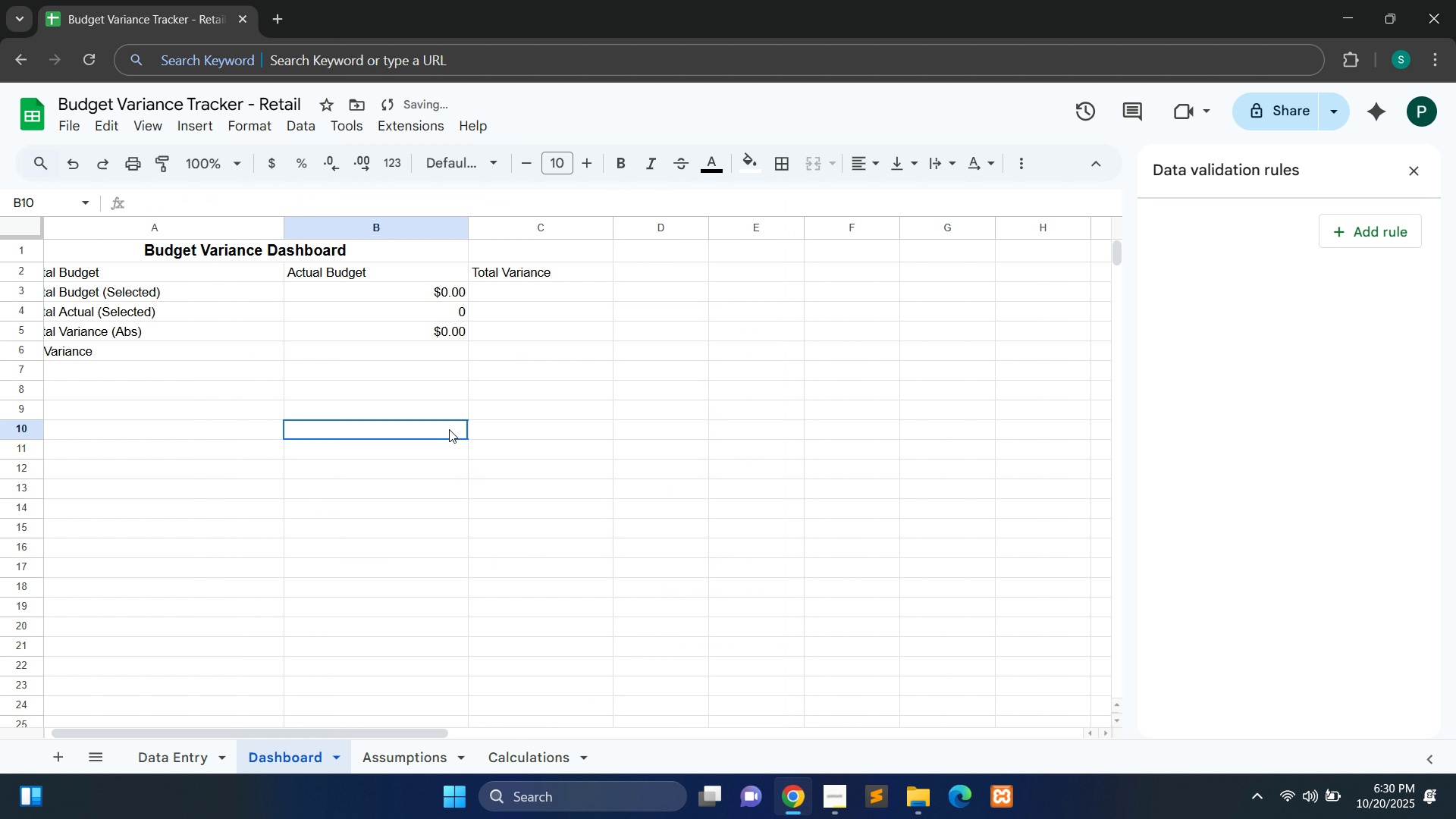 
left_click([449, 429])
 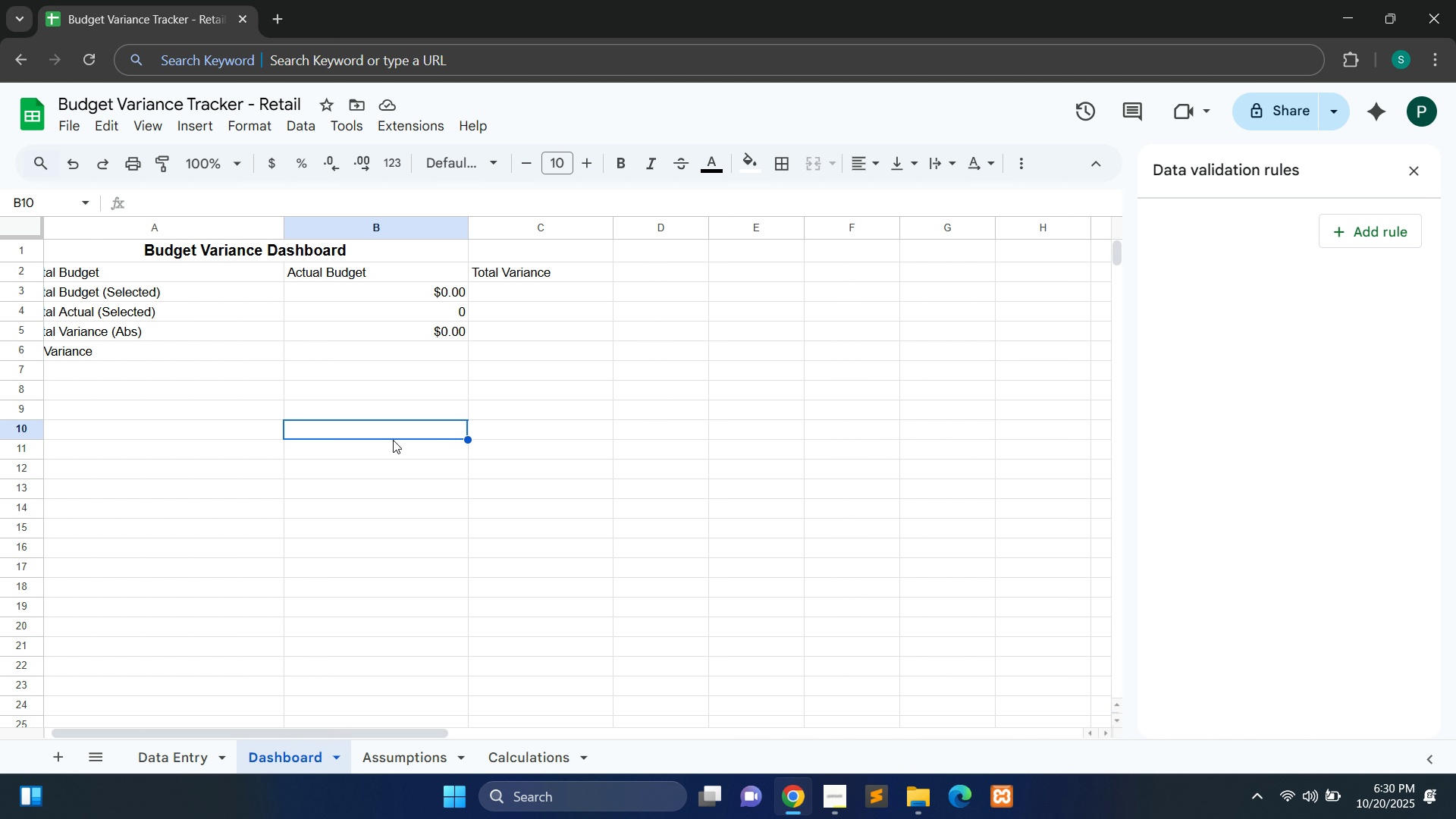 
wait(6.31)
 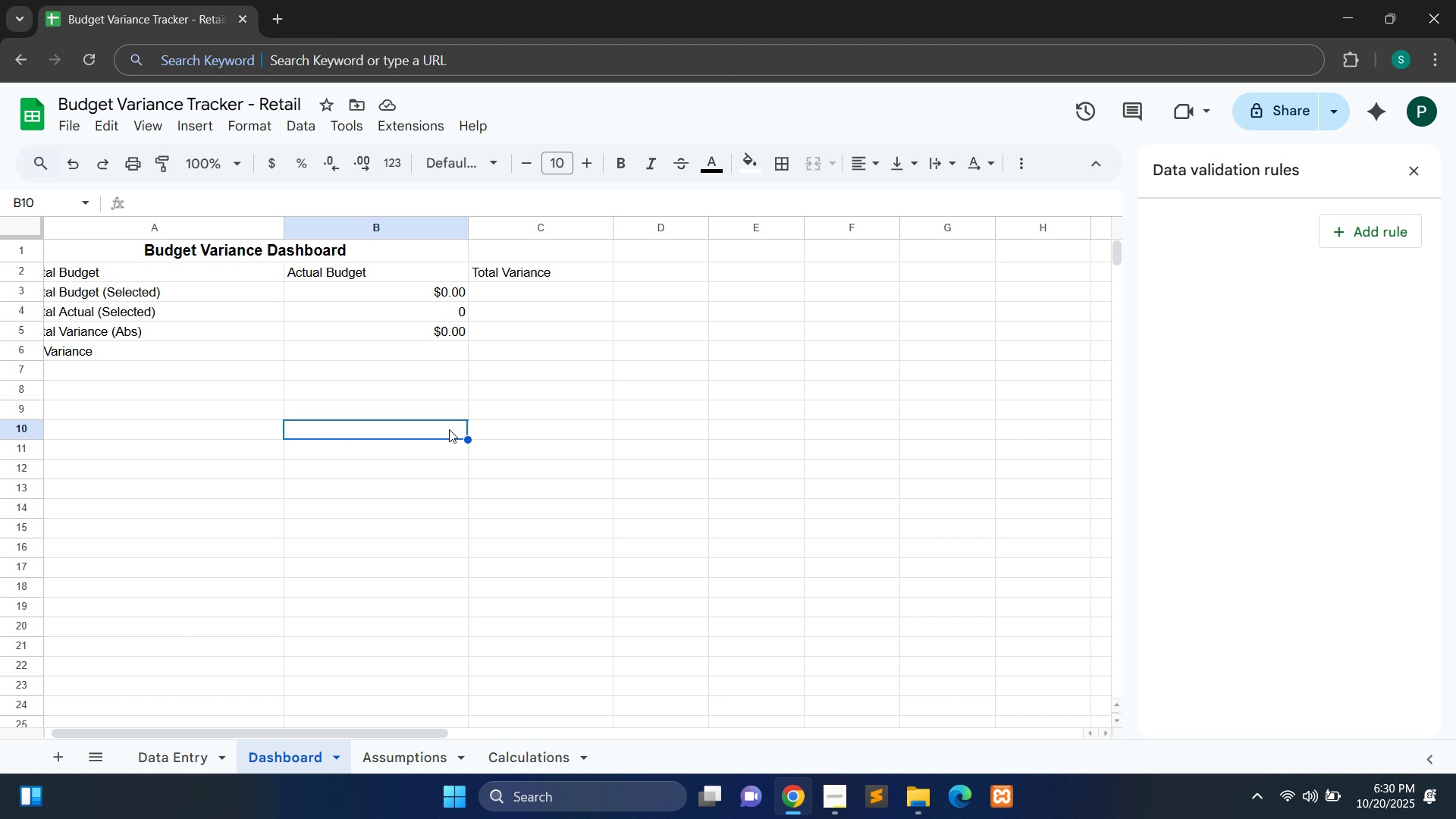 
left_click([287, 752])
 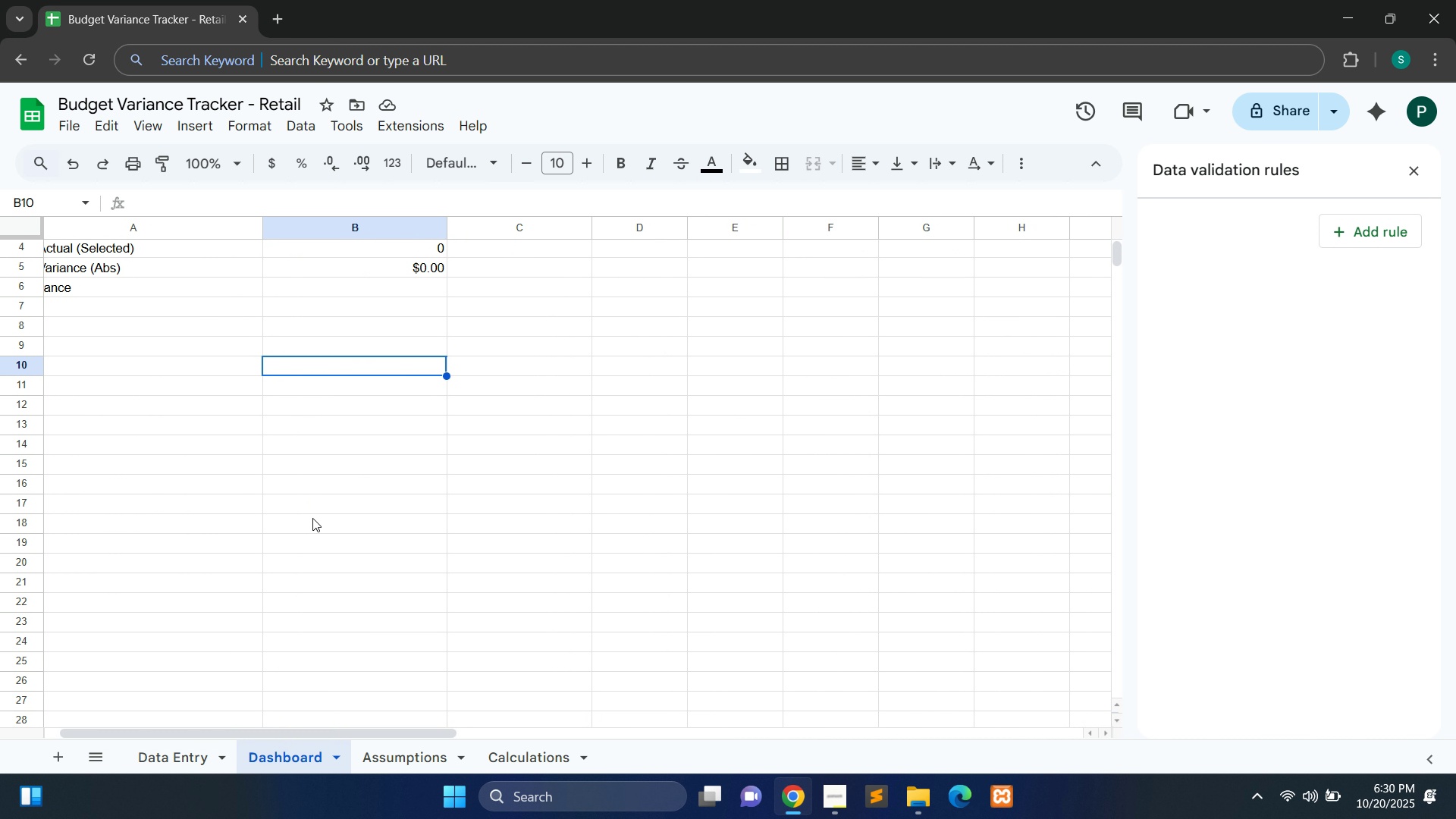 
wait(9.11)
 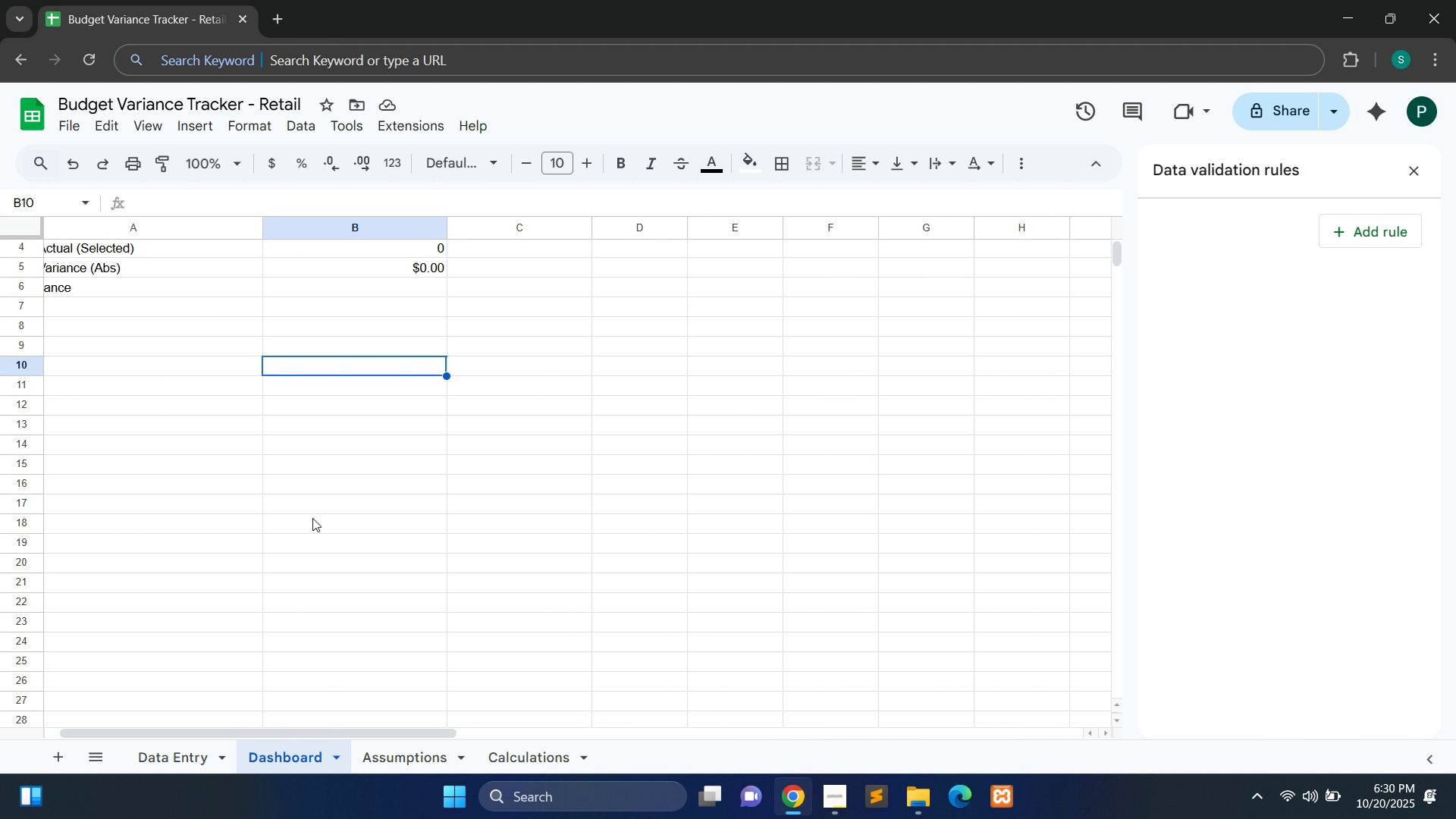 
left_click([219, 331])
 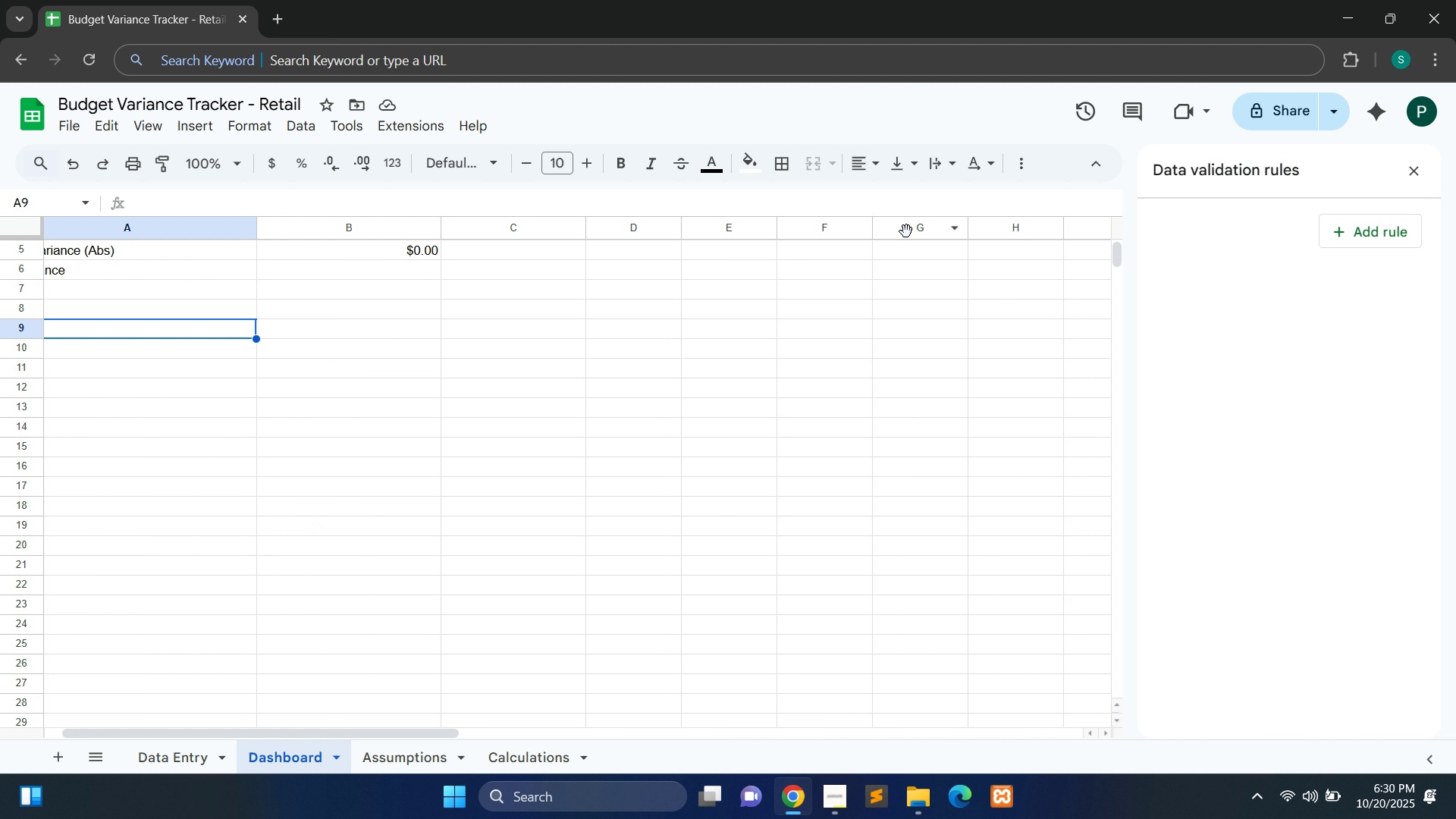 
left_click([906, 231])
 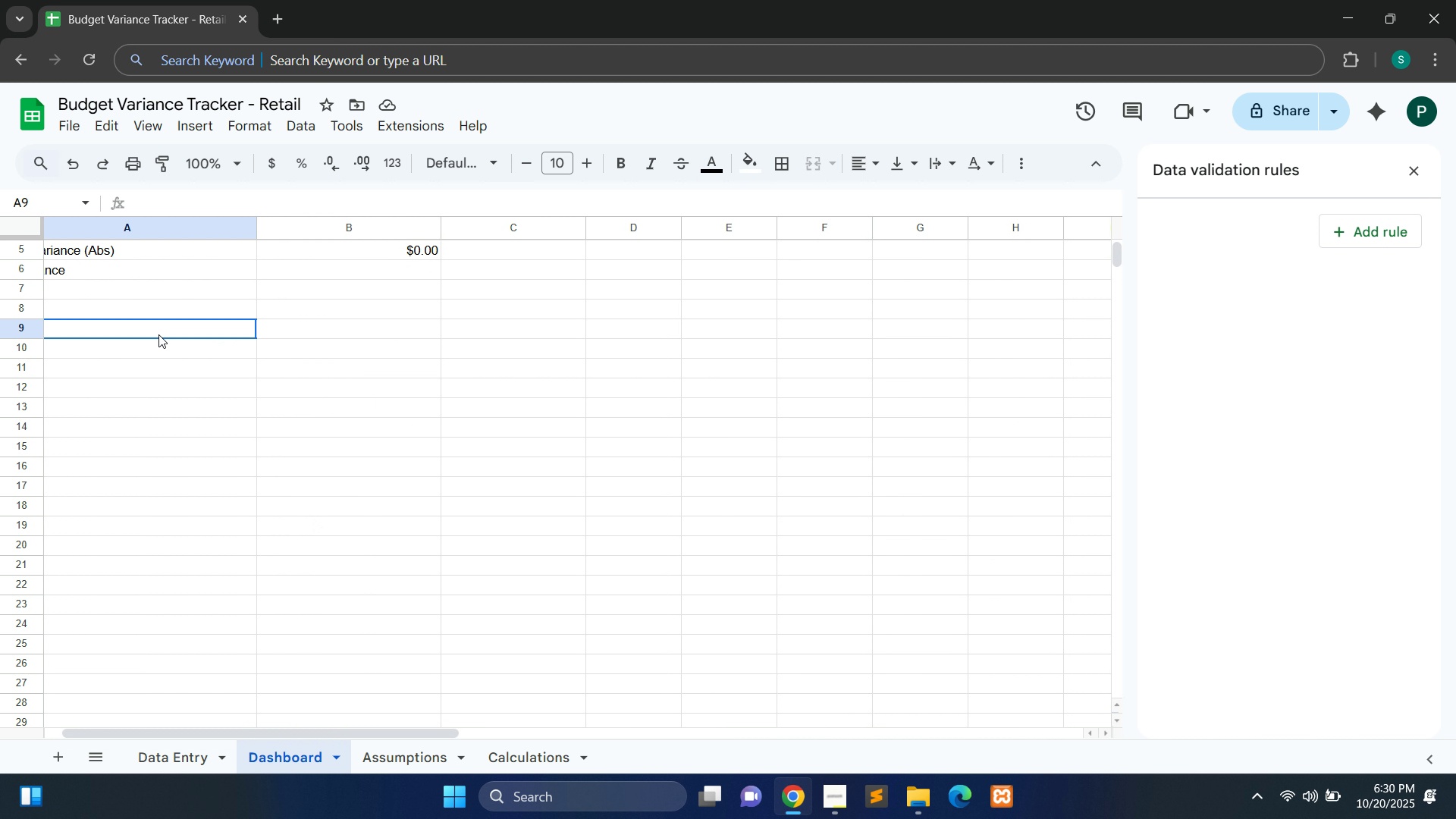 
left_click([158, 334])
 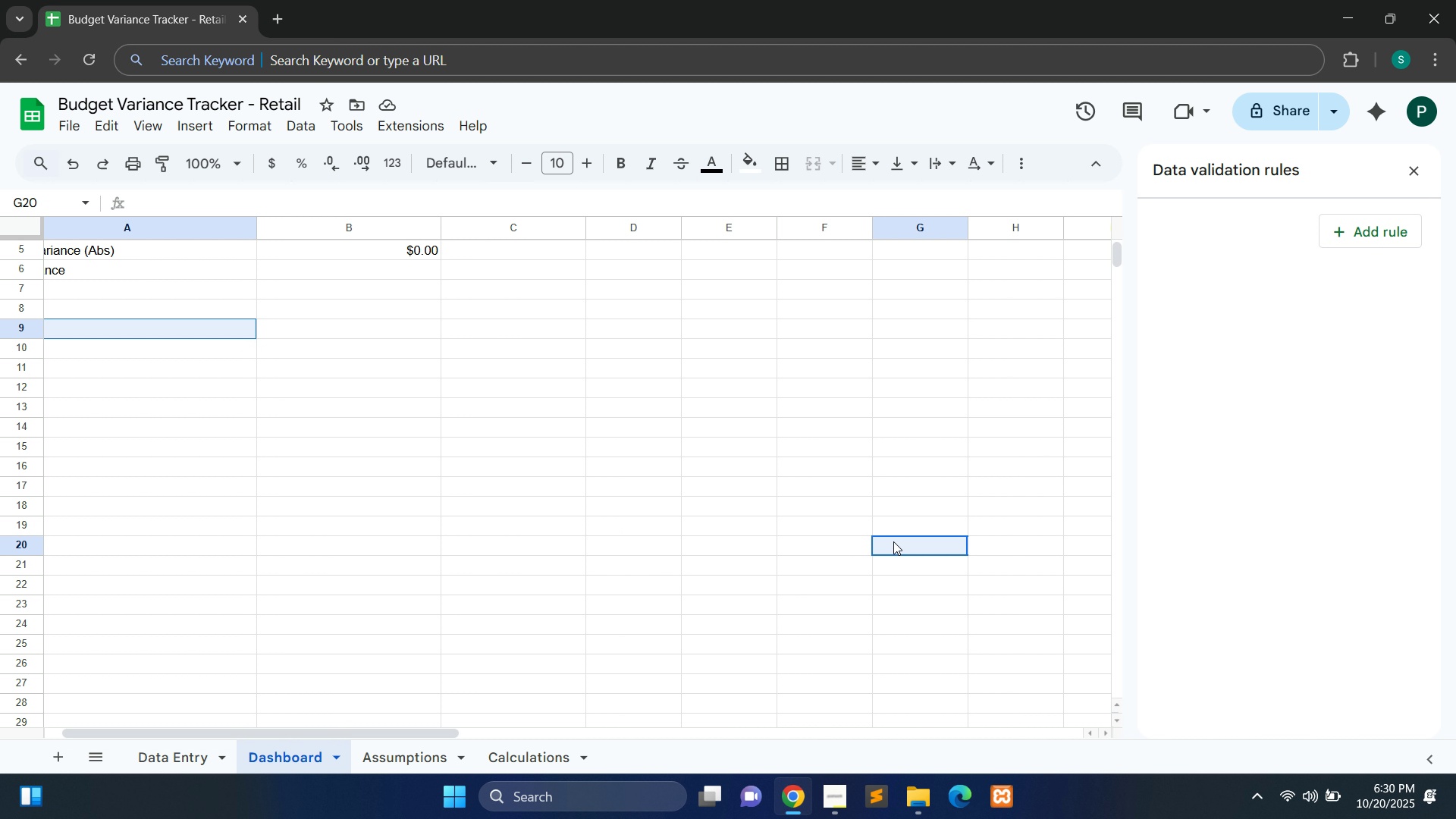 
wait(6.75)
 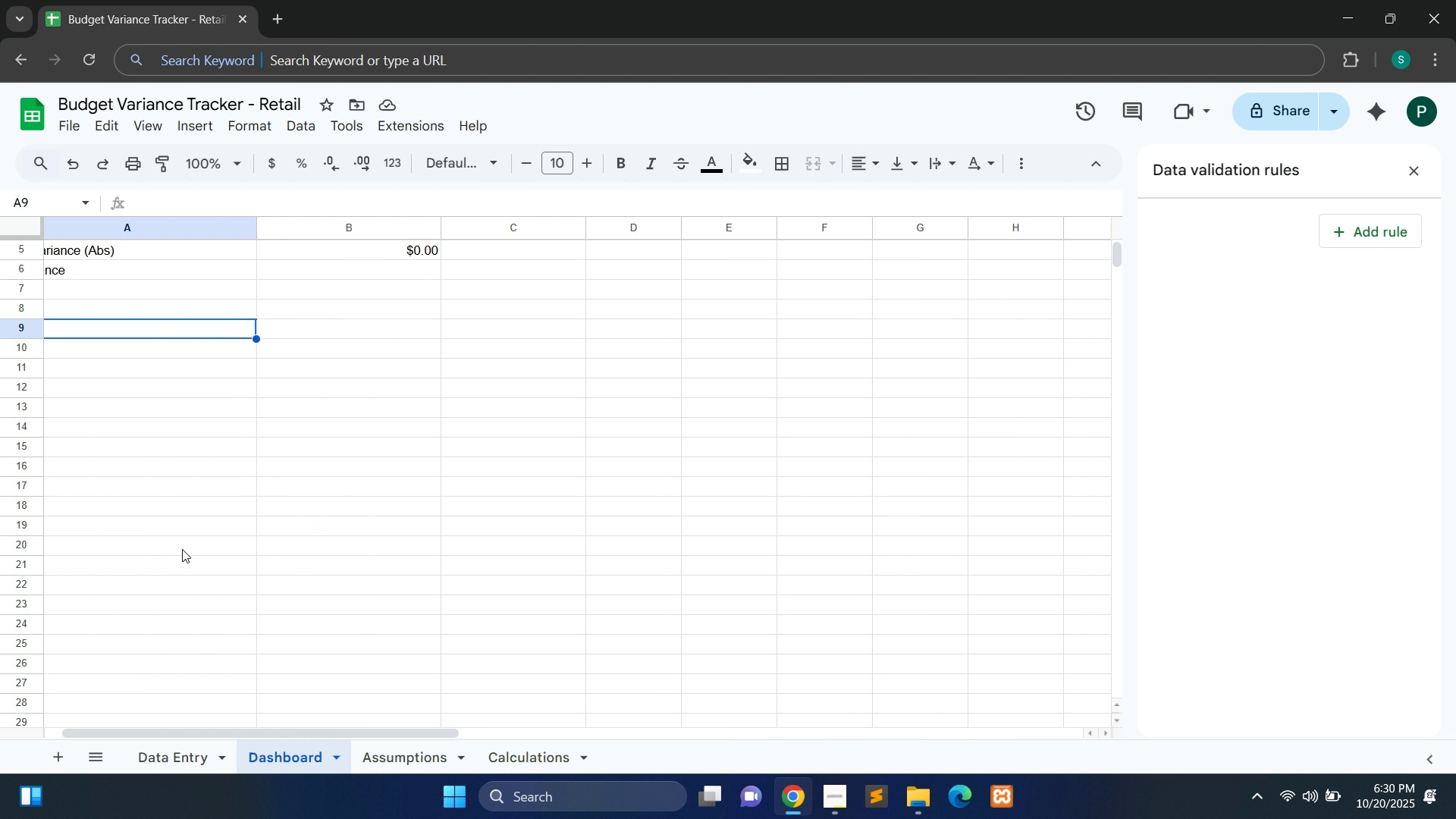 
hold_key(key=ControlLeft, duration=1.22)
left_click([893, 541])
 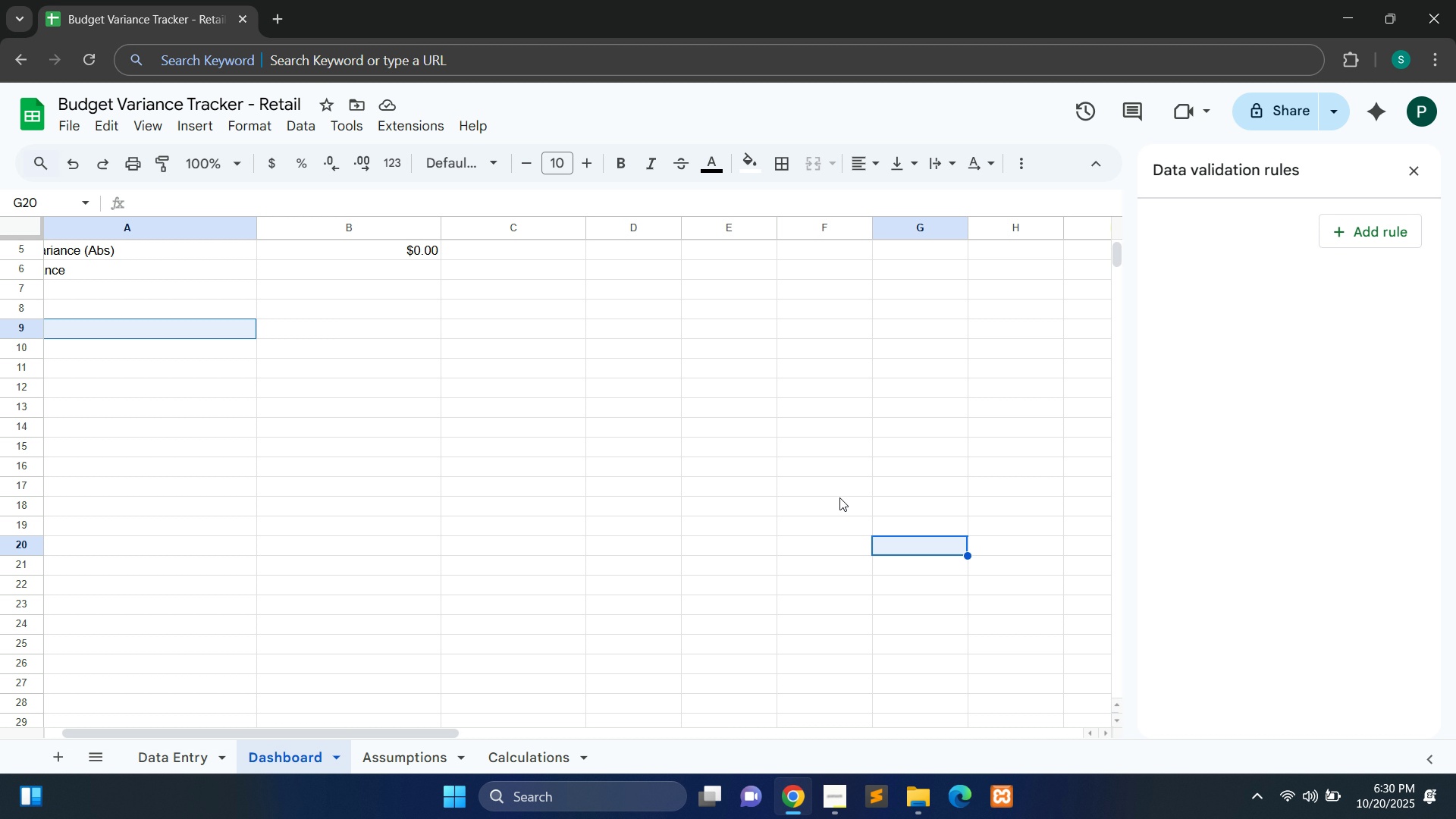 
wait(13.11)
 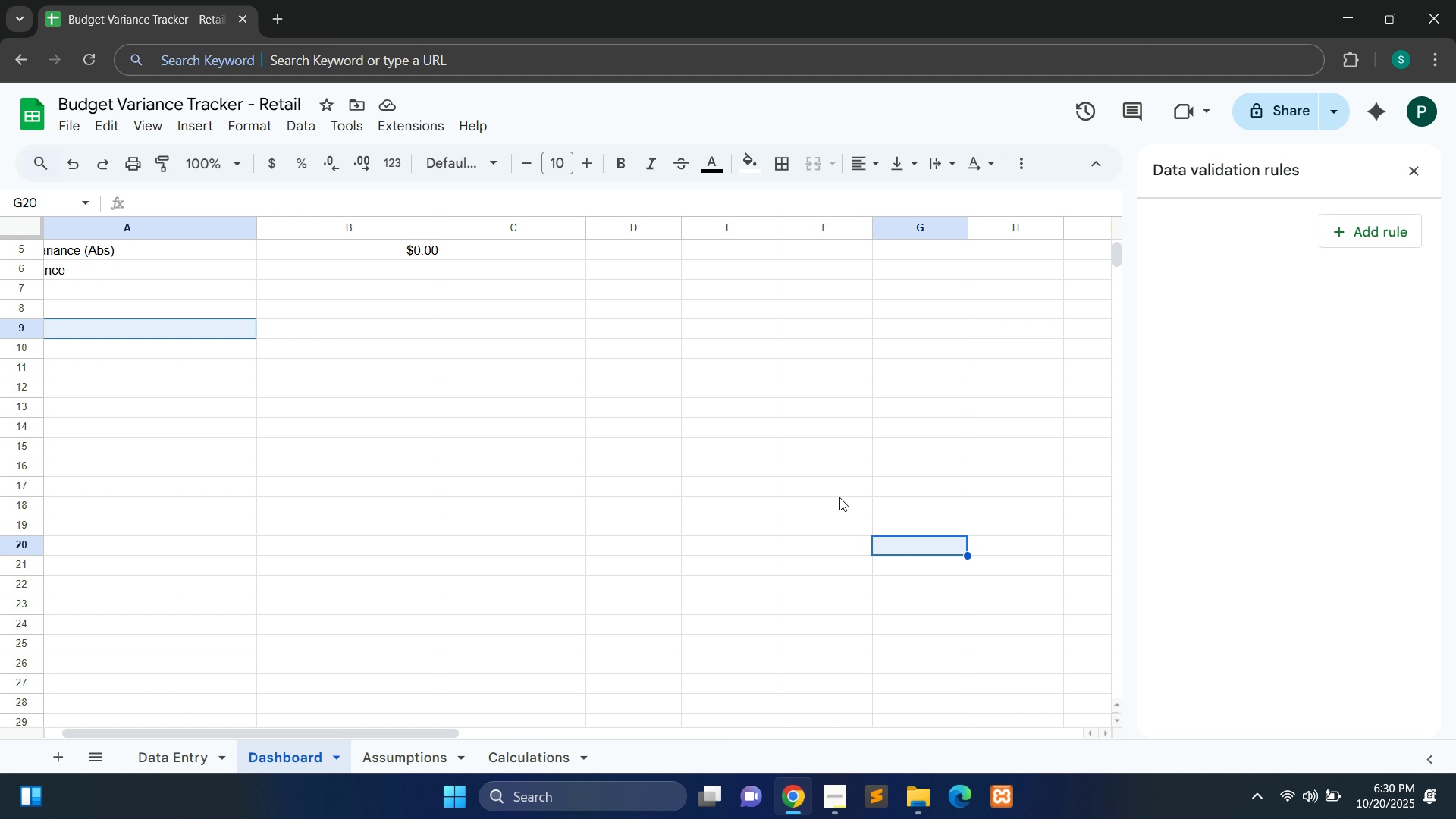 
left_click([199, 131])
 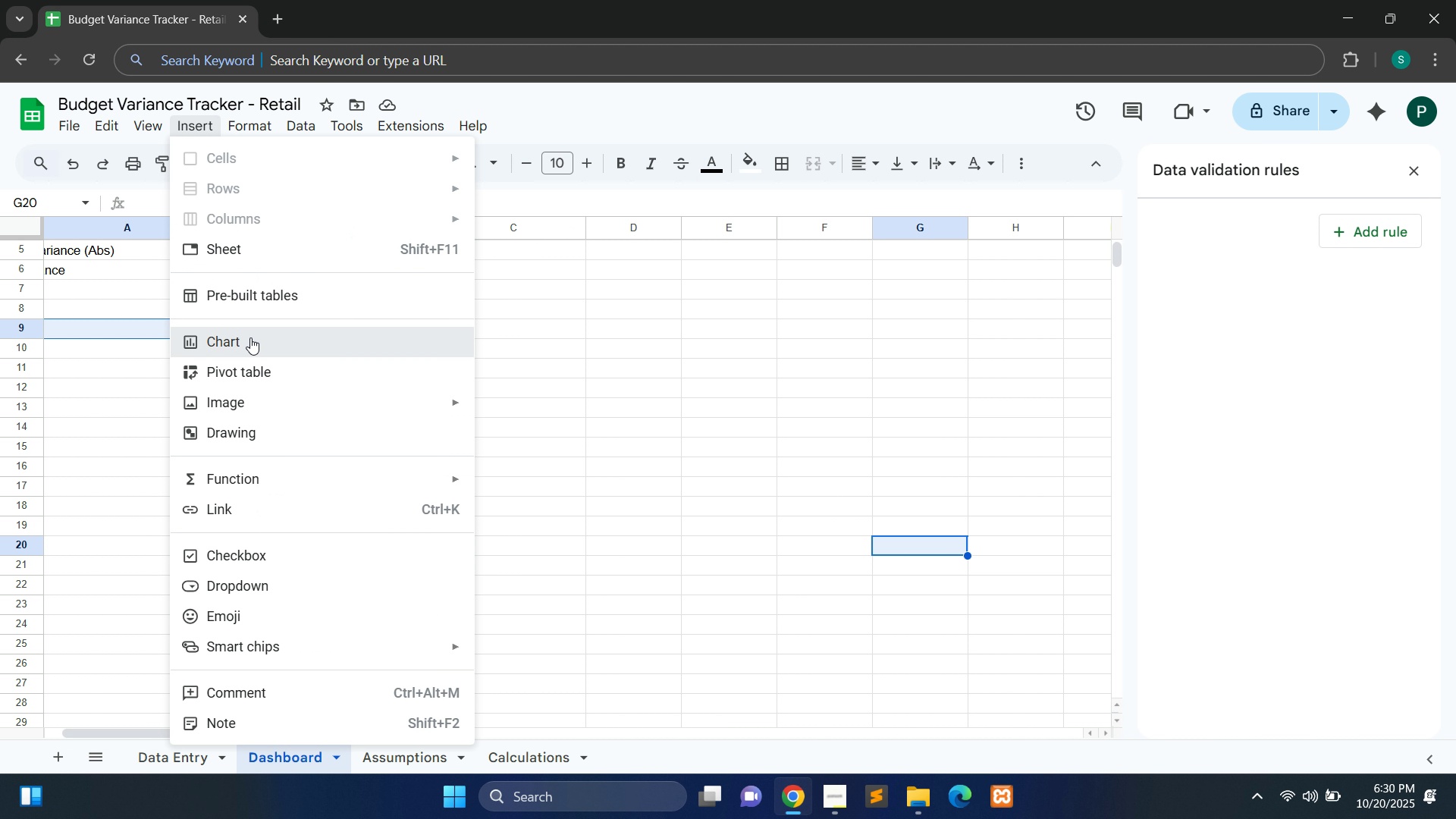 
left_click([250, 337])
 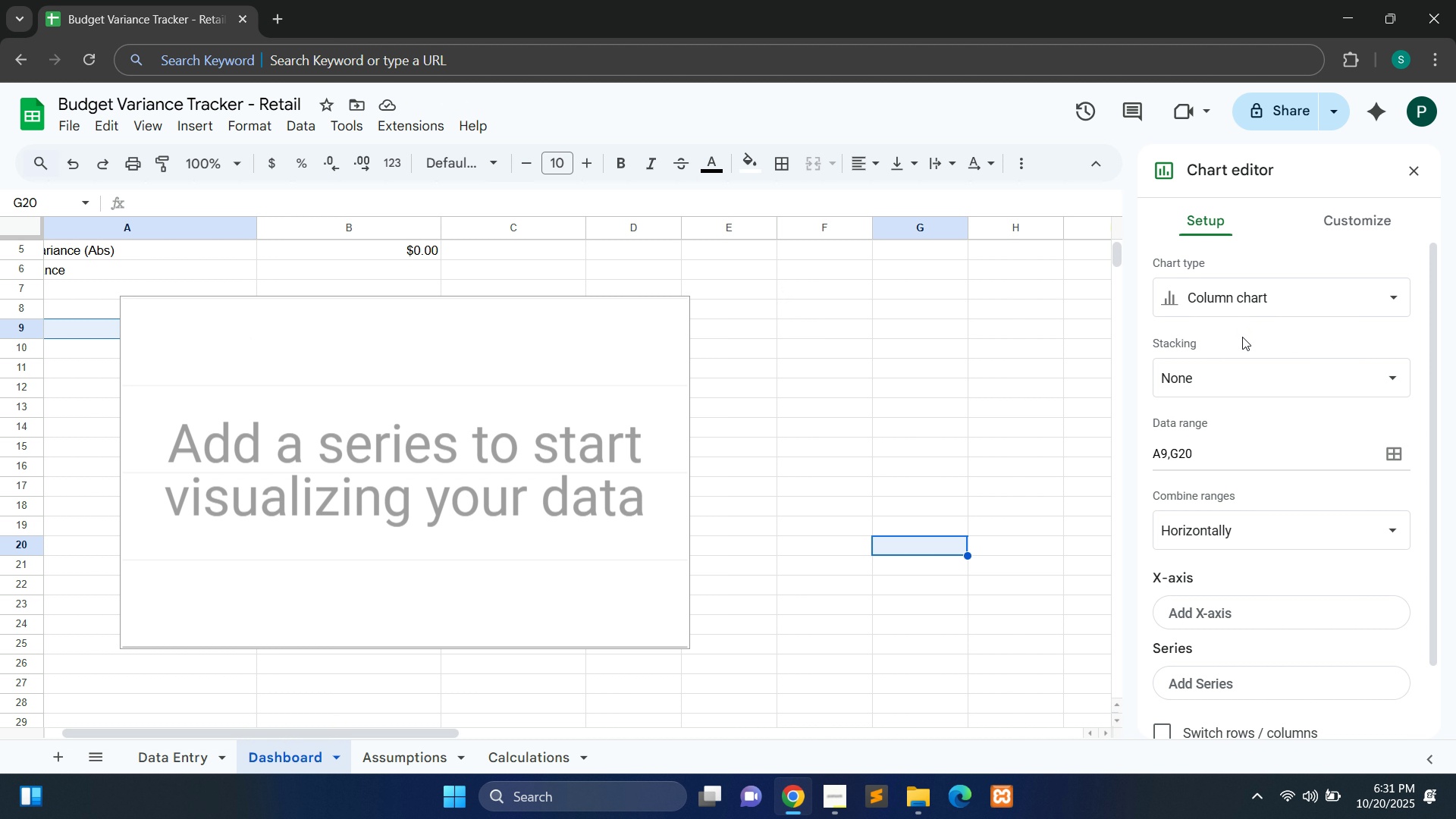 
wait(15.05)
 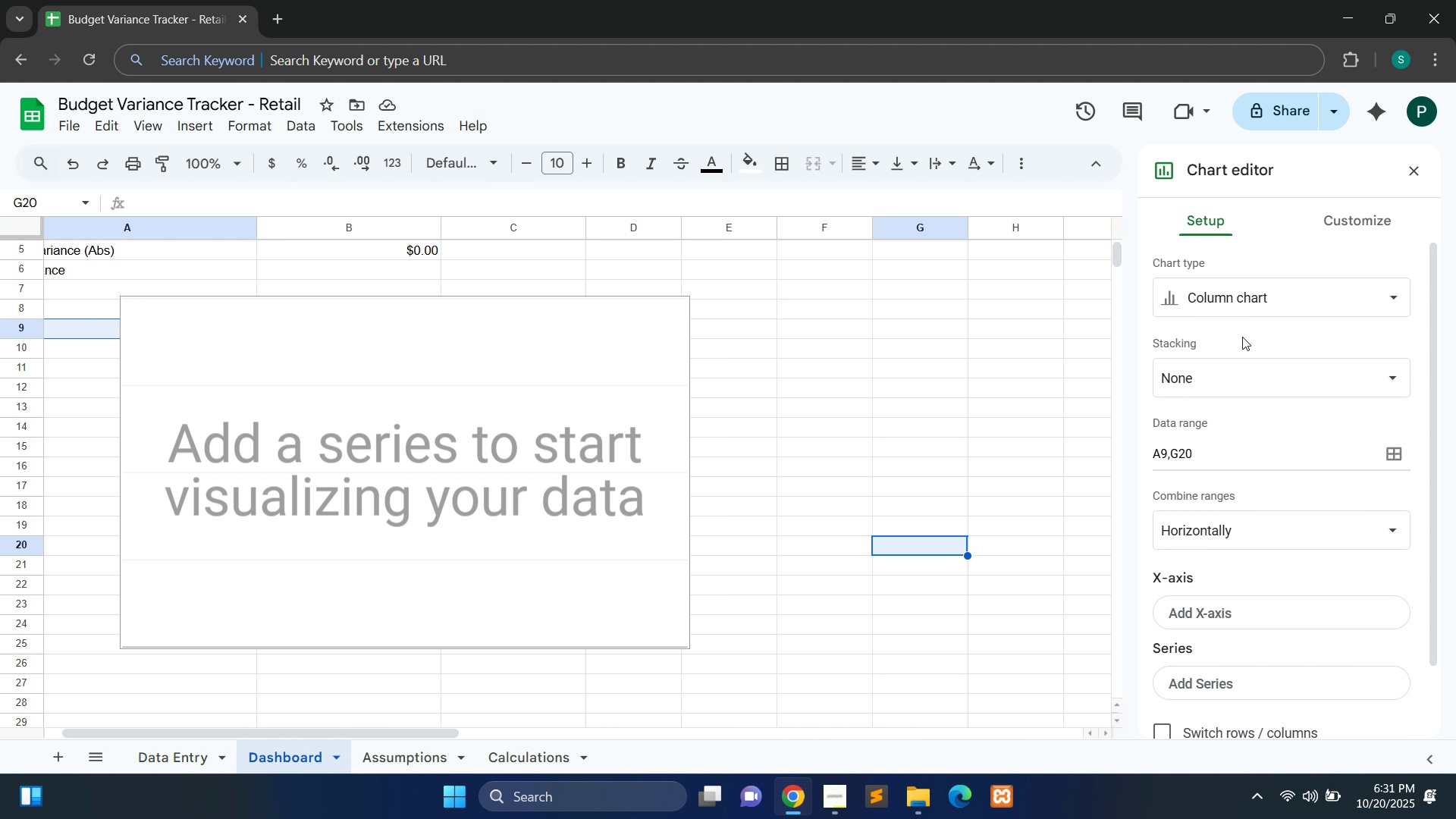 
double_click([1203, 453])
 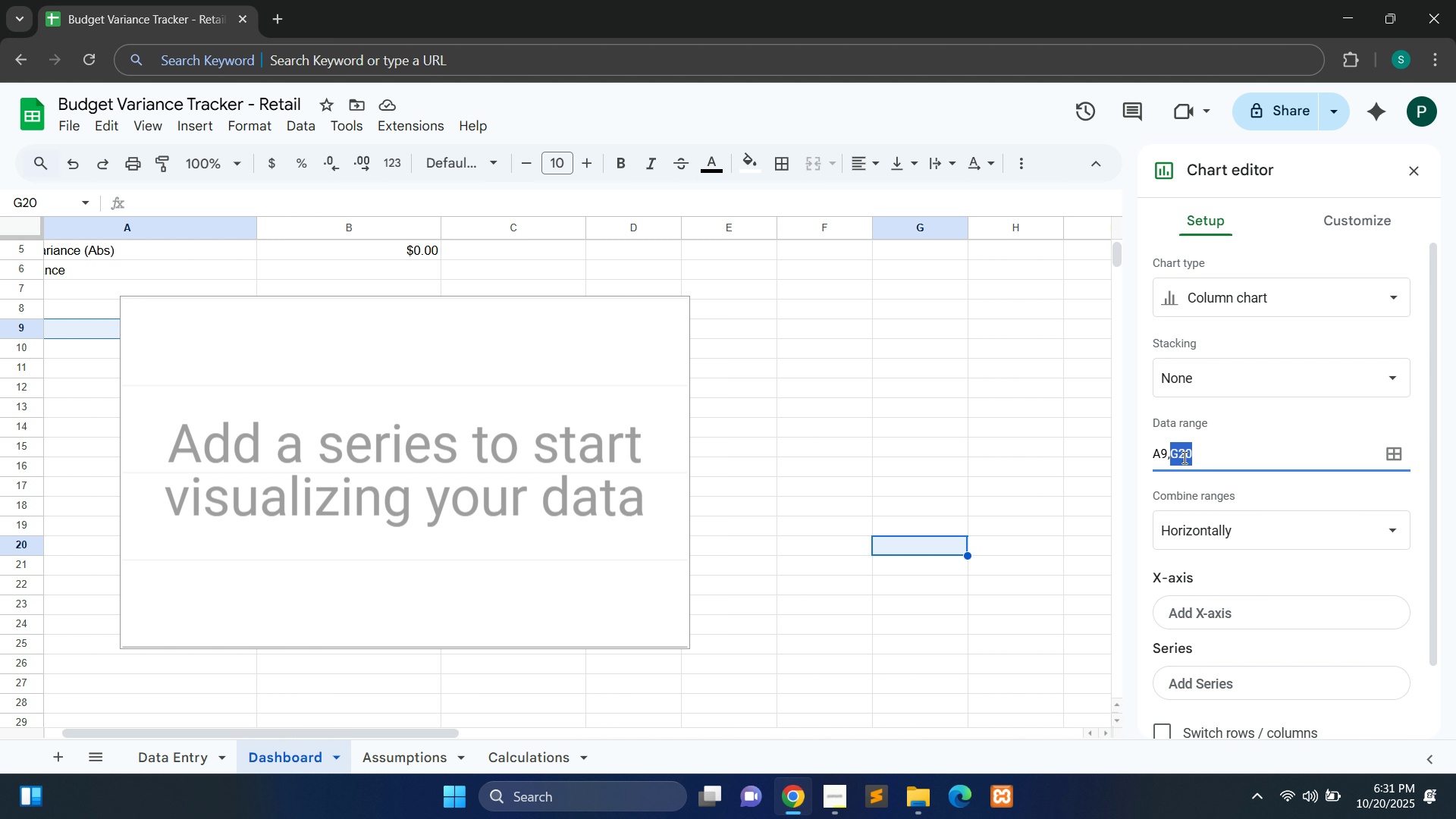 
wait(7.66)
 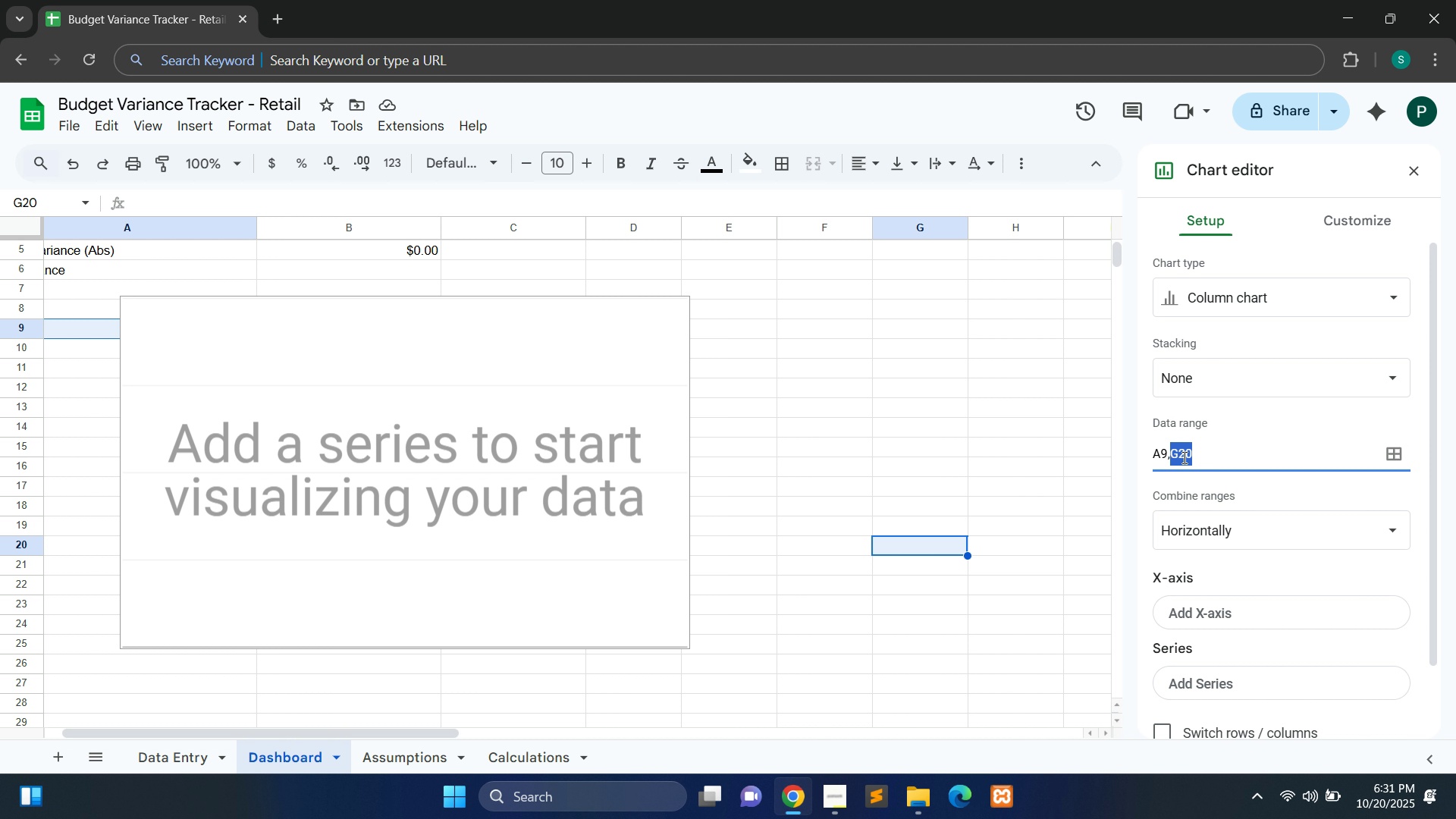 
left_click([809, 801])